 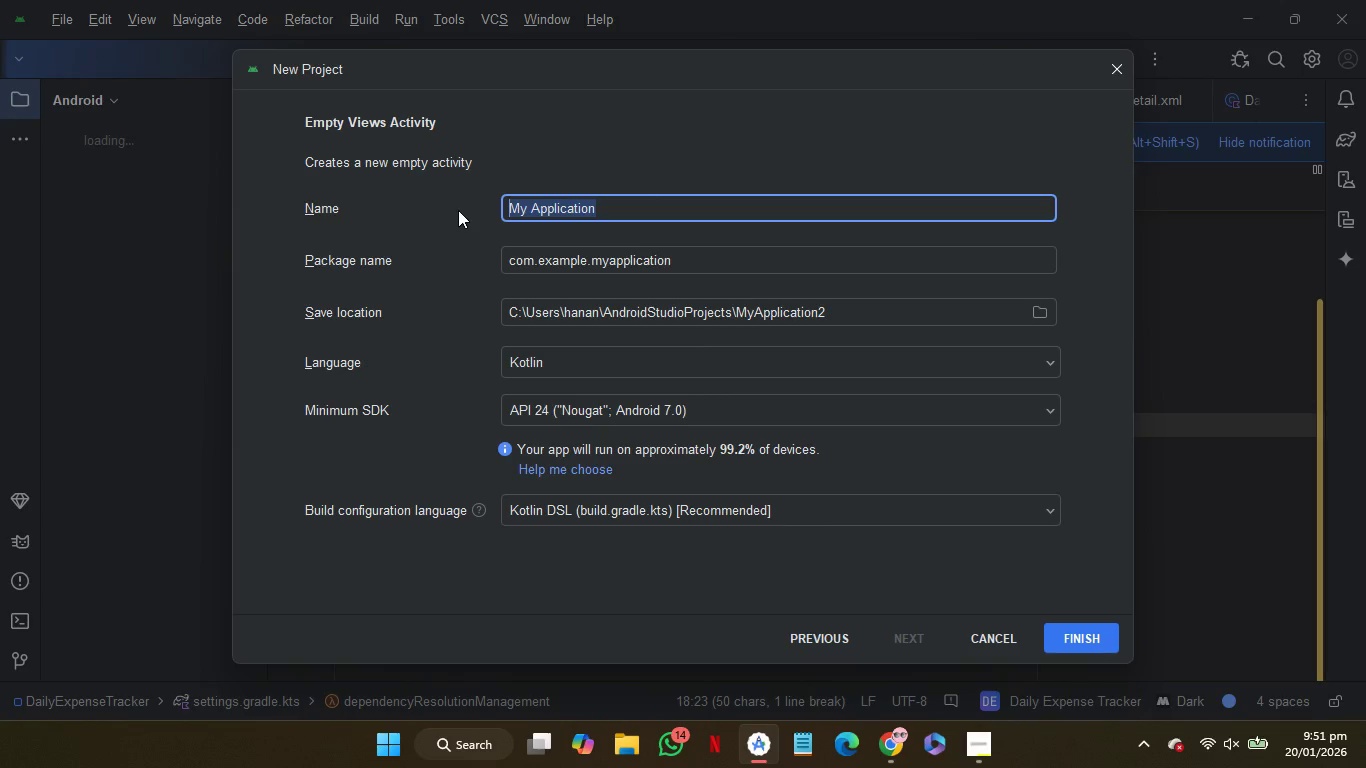 
key(Control+V)
 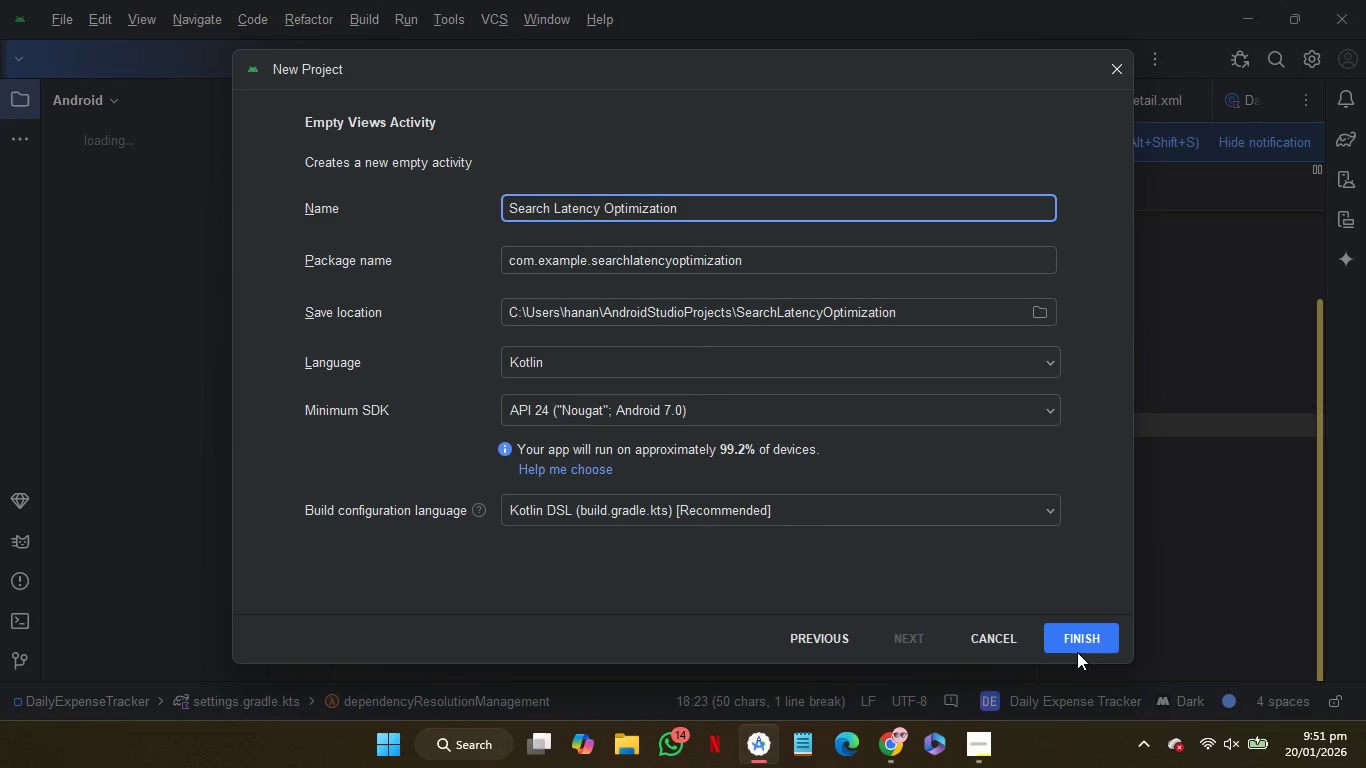 
left_click([1075, 637])
 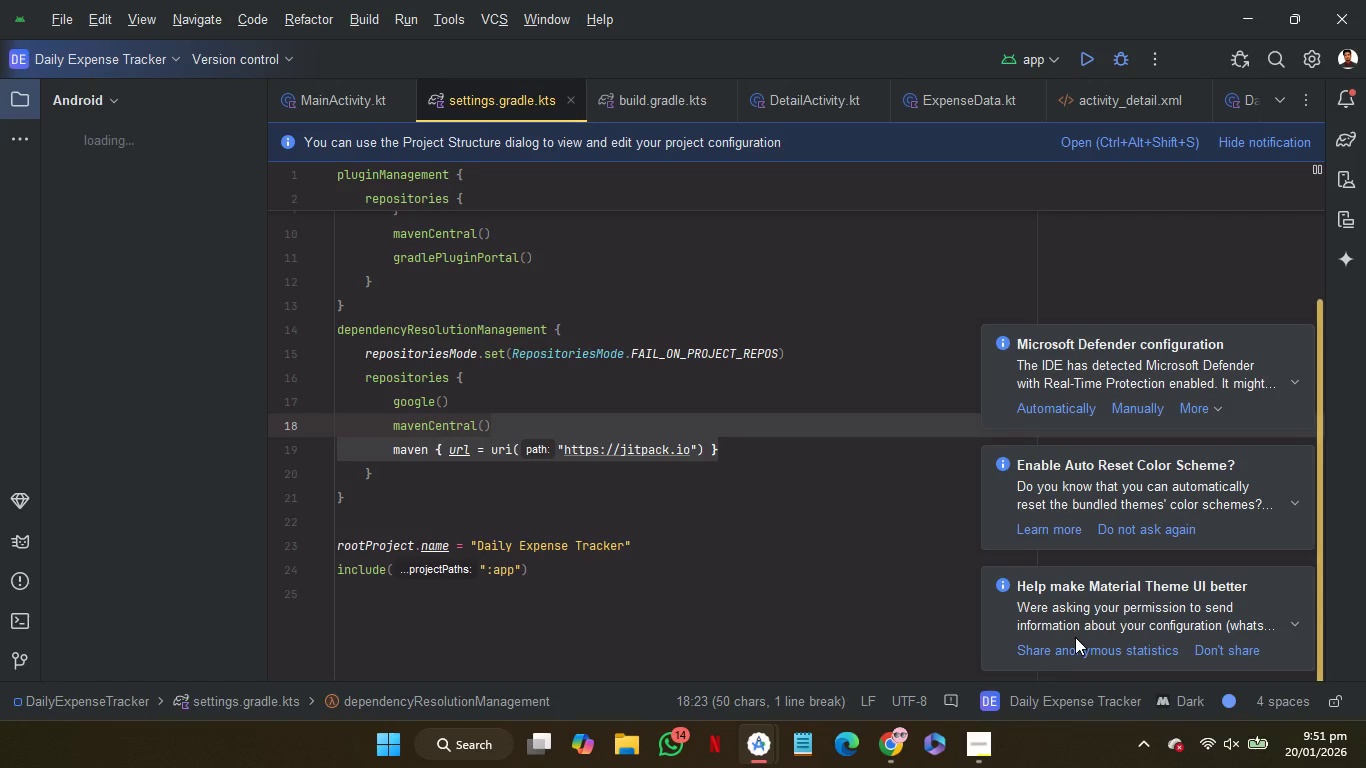 
wait(5.3)
 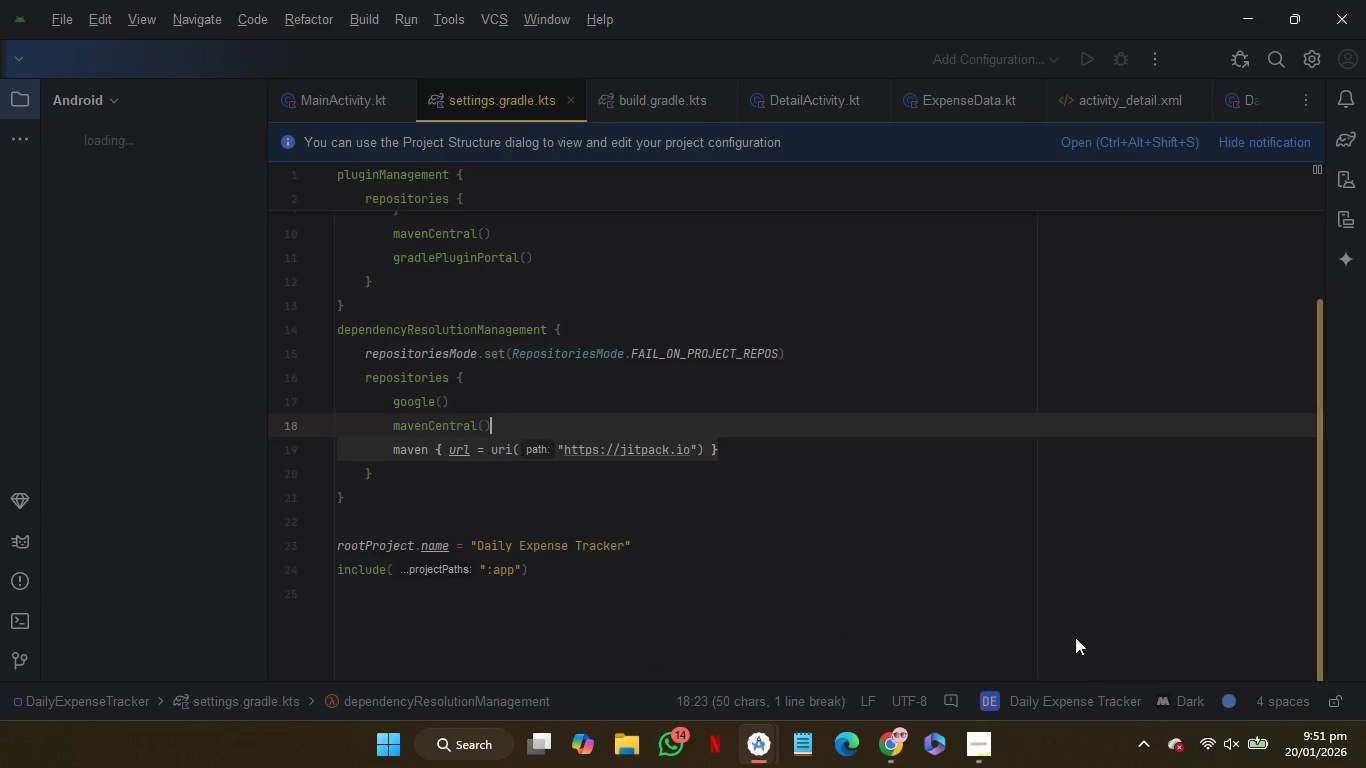 
left_click([863, 608])
 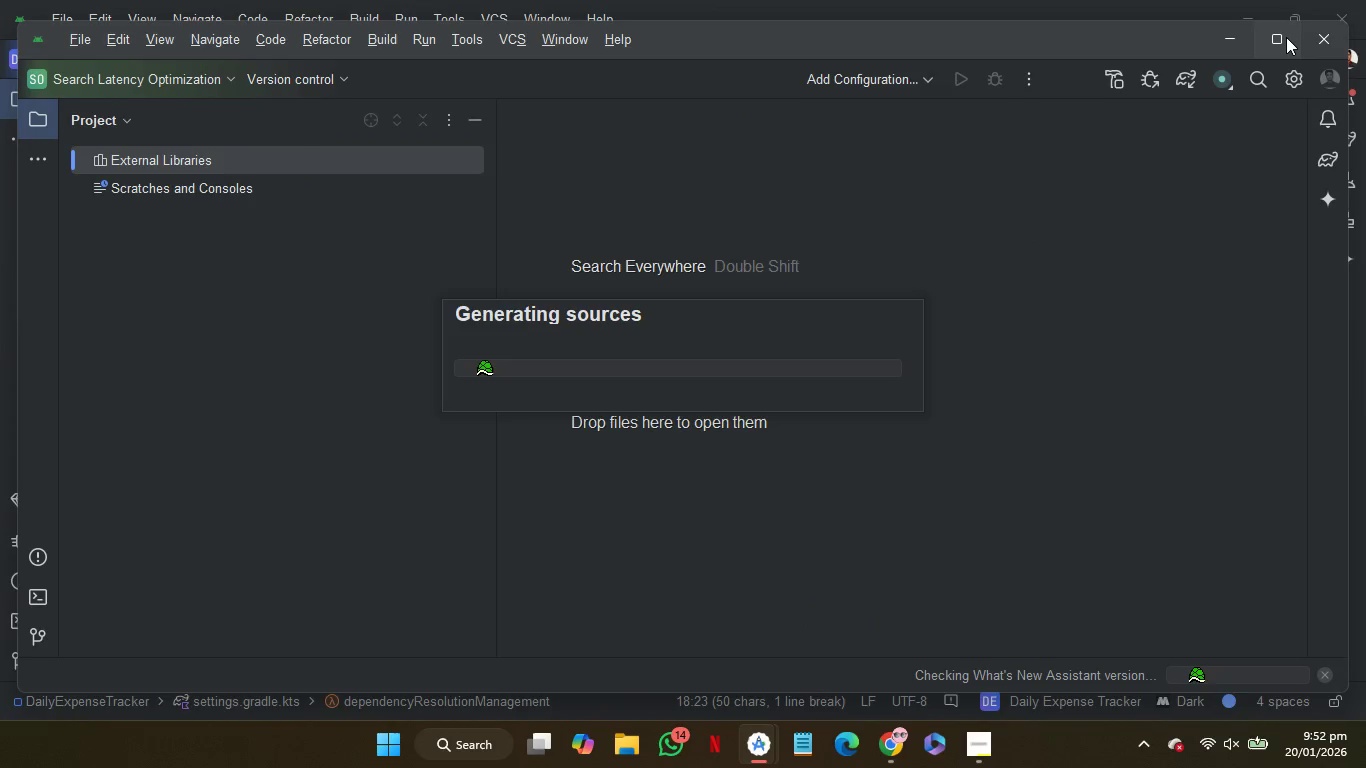 
left_click([1286, 37])
 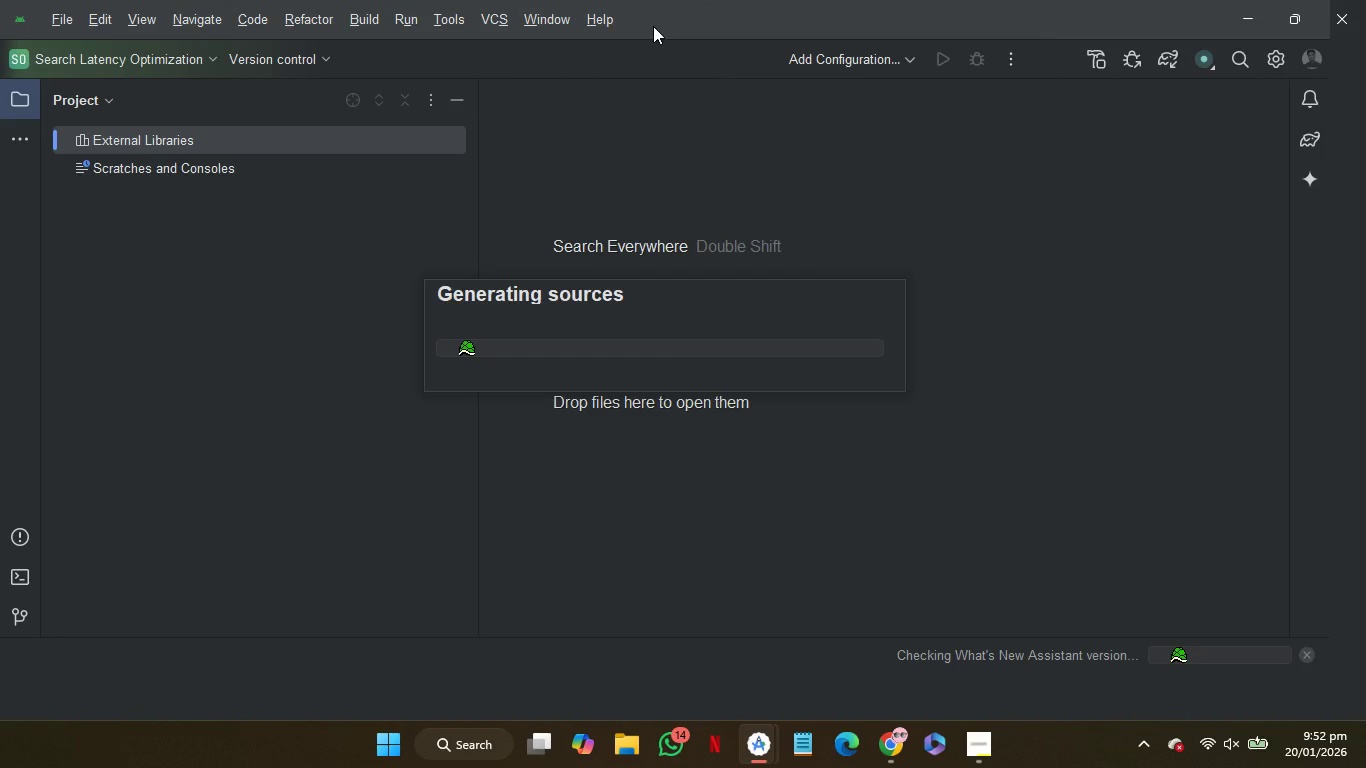 
wait(9.17)
 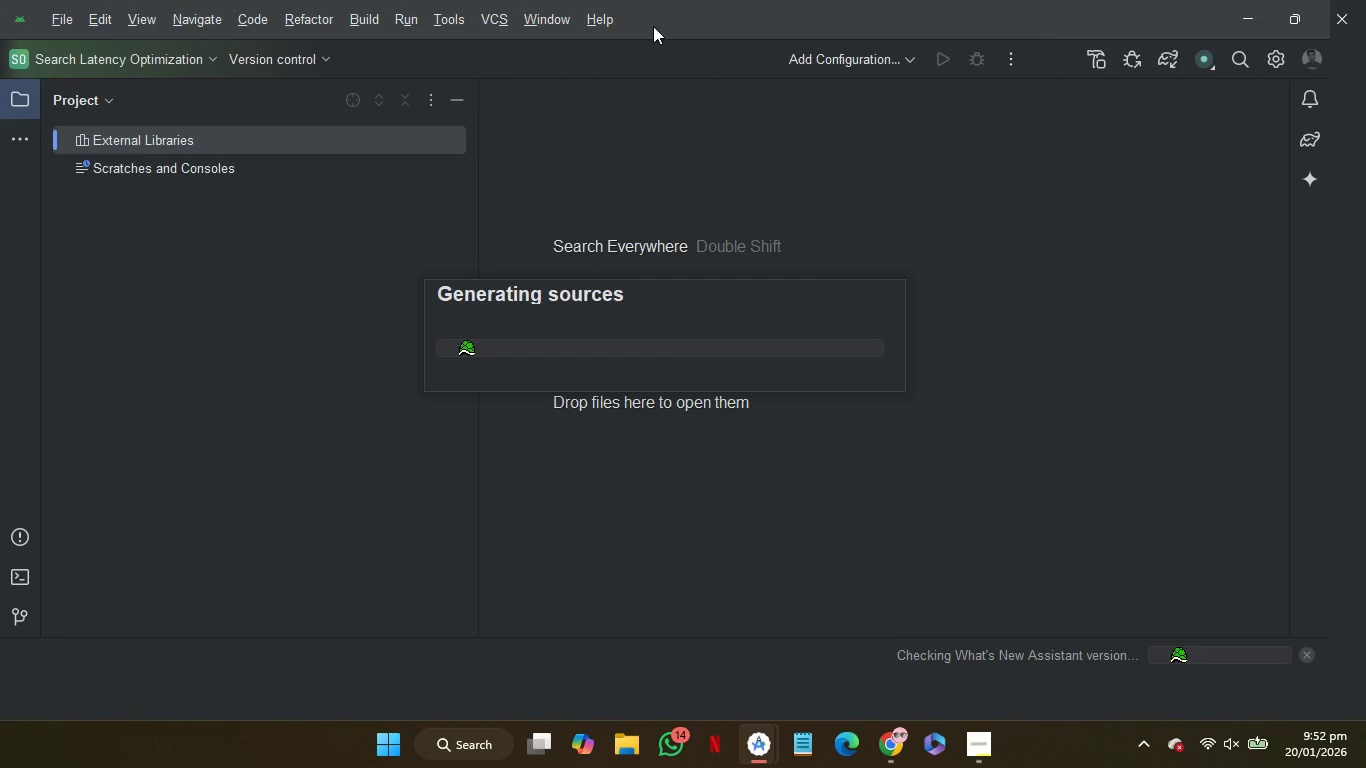 
left_click([874, 376])
 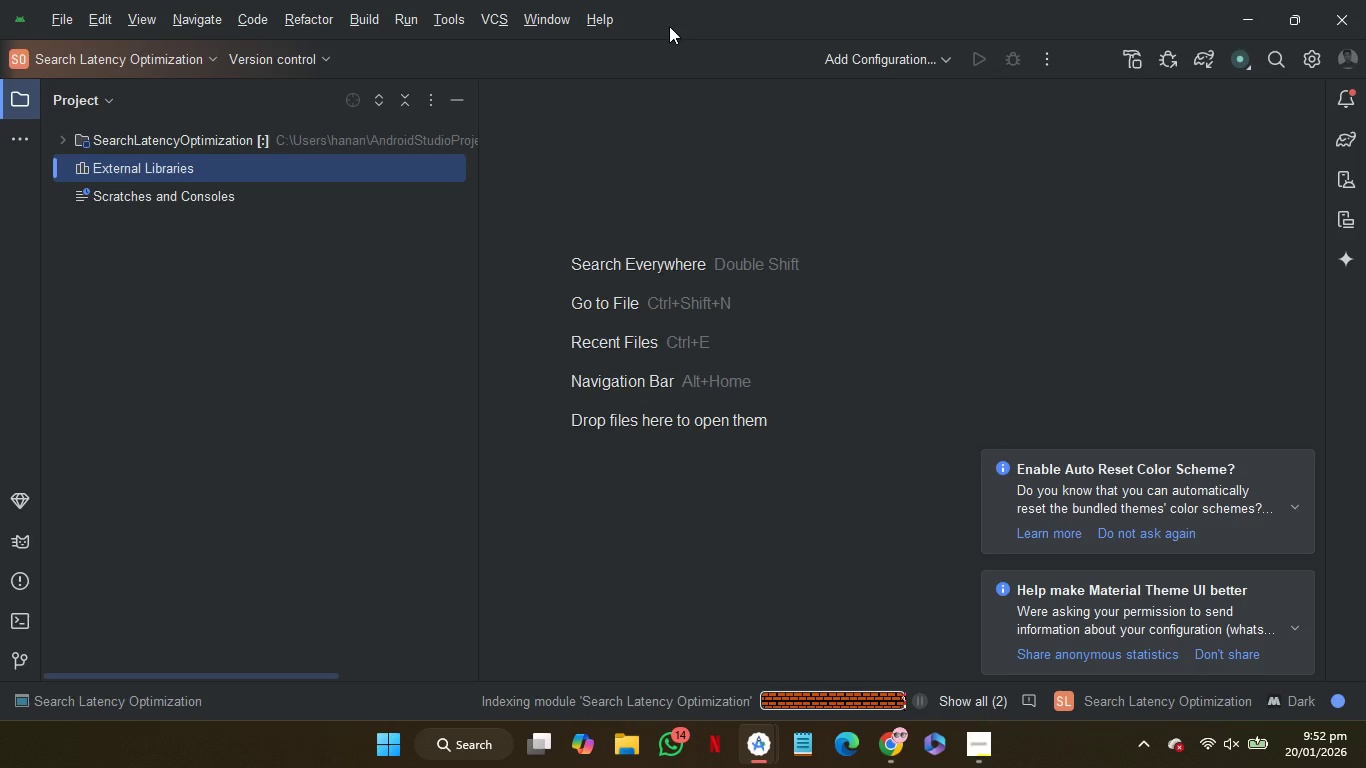 
scroll: coordinate [972, 334], scroll_direction: down, amount: 1.0
 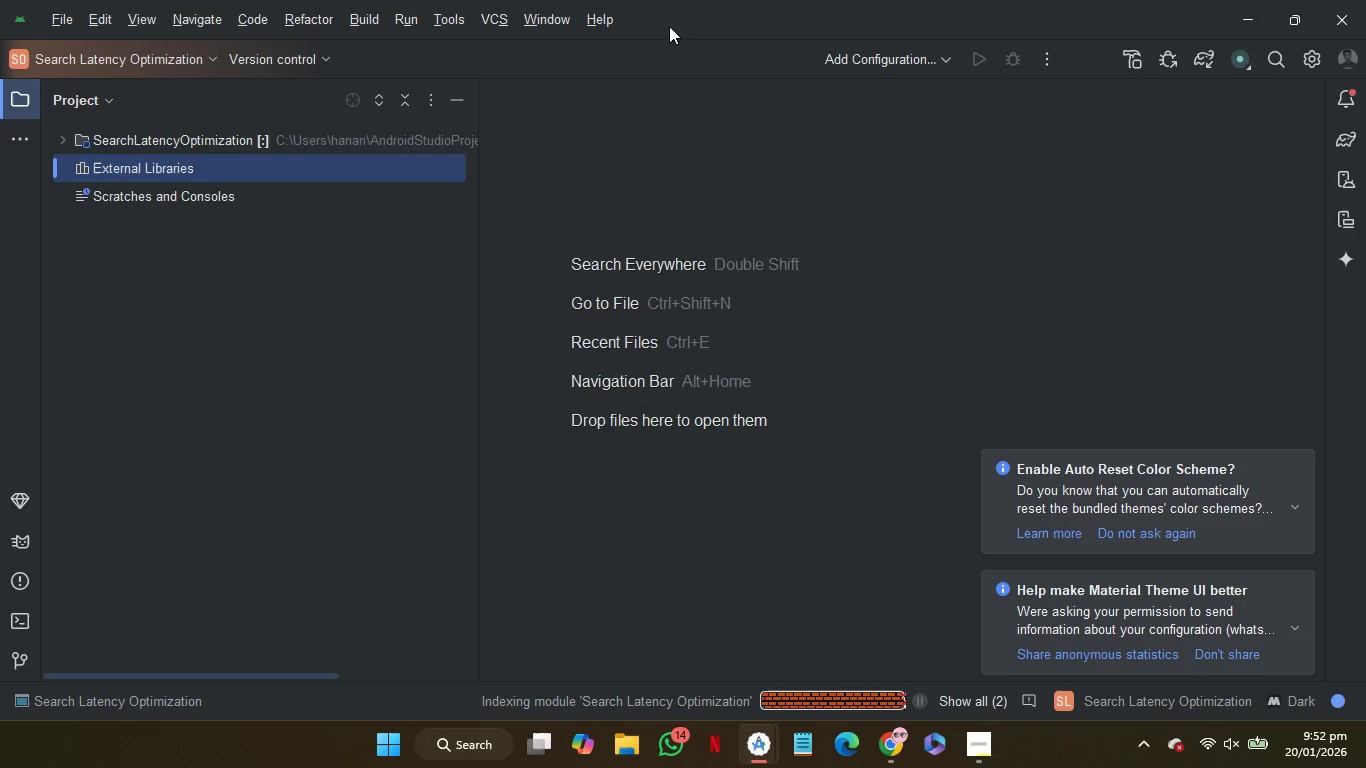 
left_click_drag(start_coordinate=[478, 188], to_coordinate=[330, 202])
 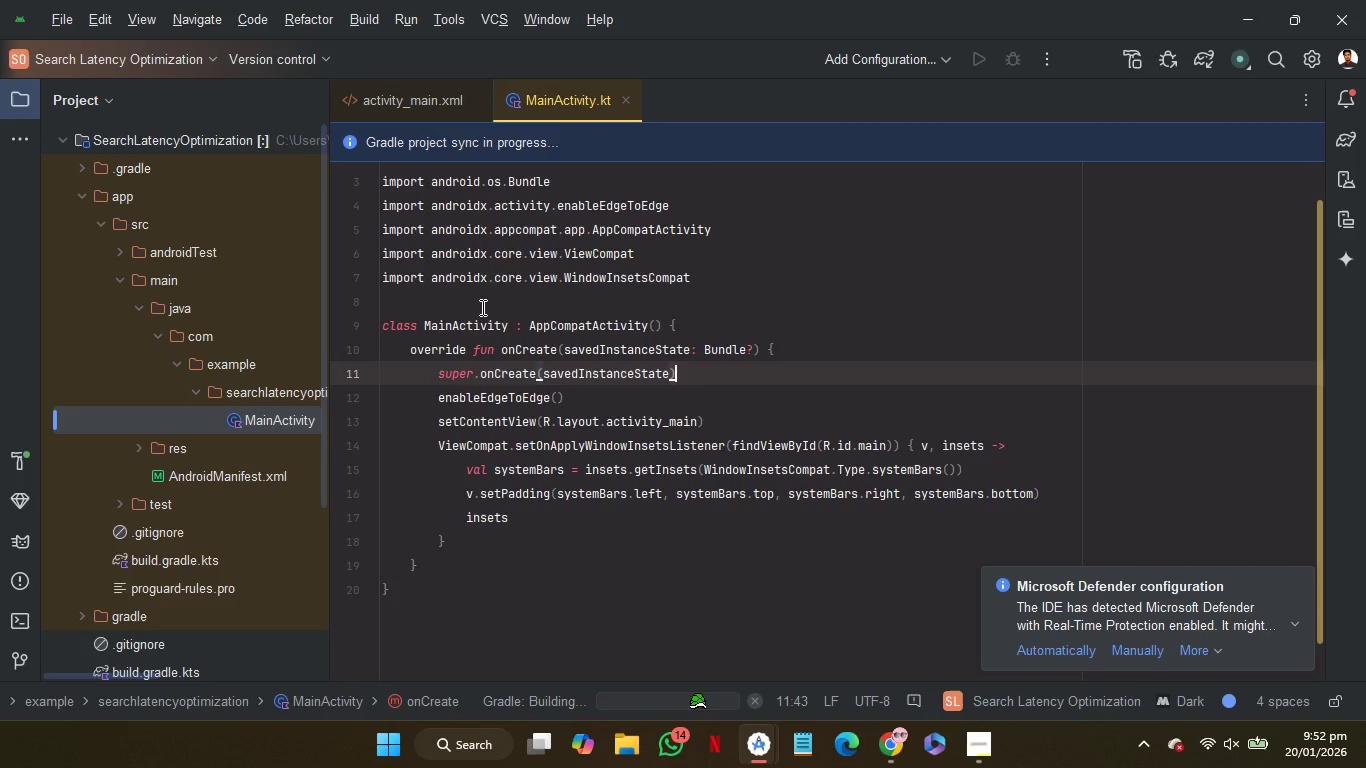 
left_click([481, 307])
 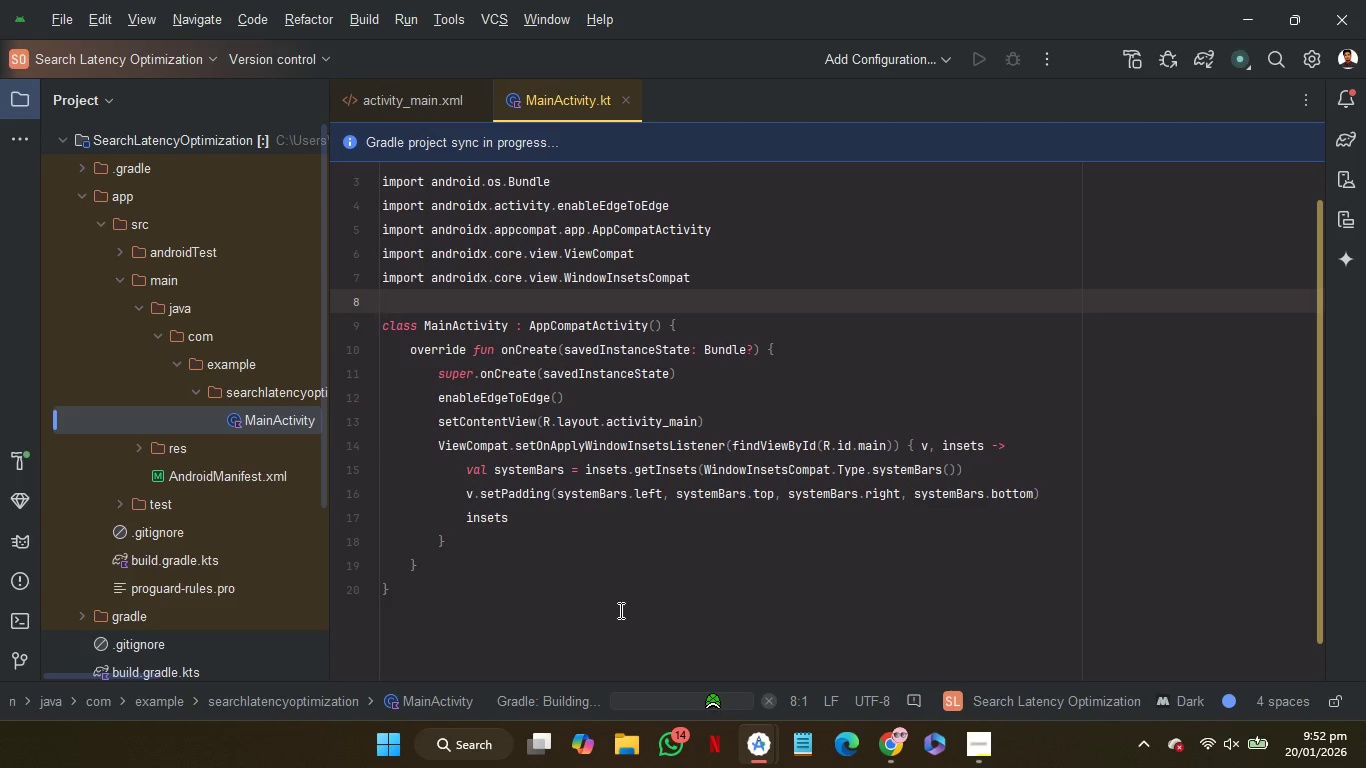 
left_click([599, 621])
 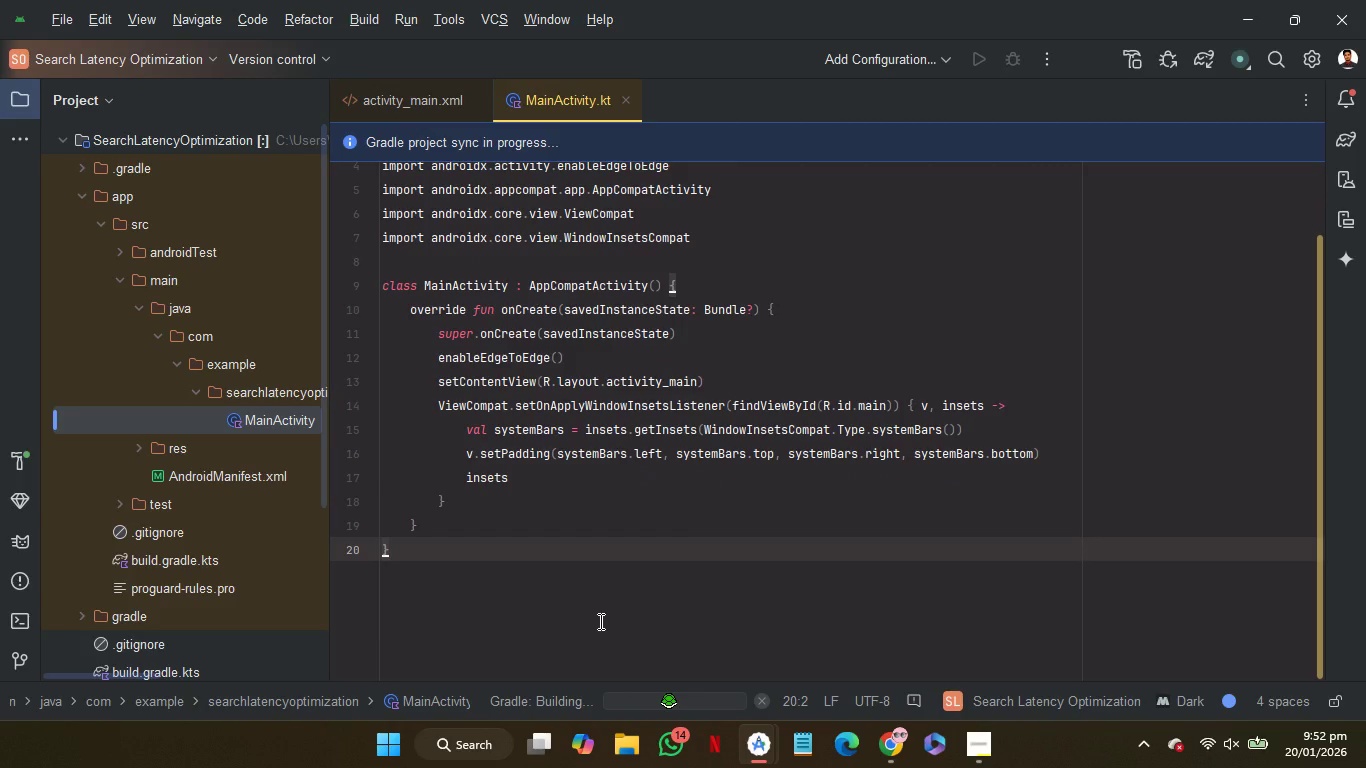 
scroll: coordinate [599, 603], scroll_direction: down, amount: 2.0
 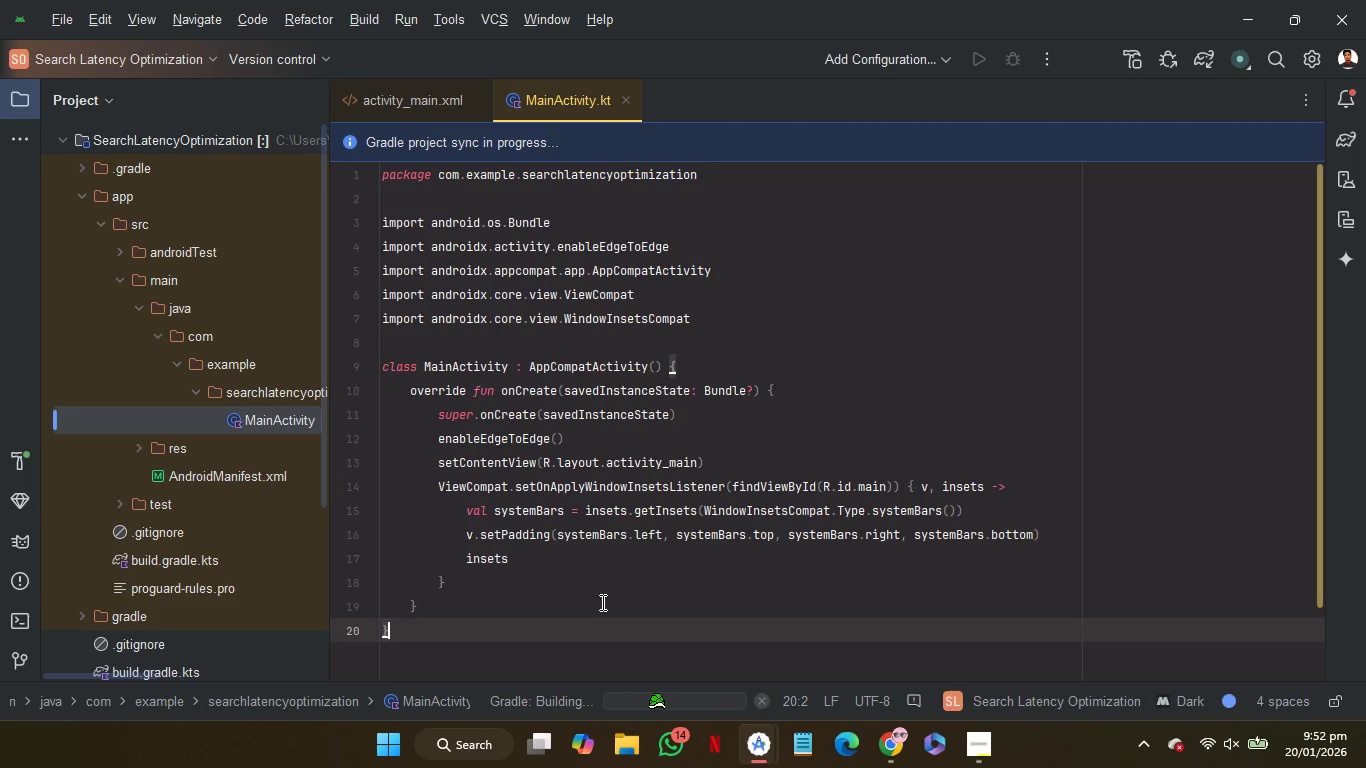 
scroll: coordinate [604, 597], scroll_direction: up, amount: 1.0
 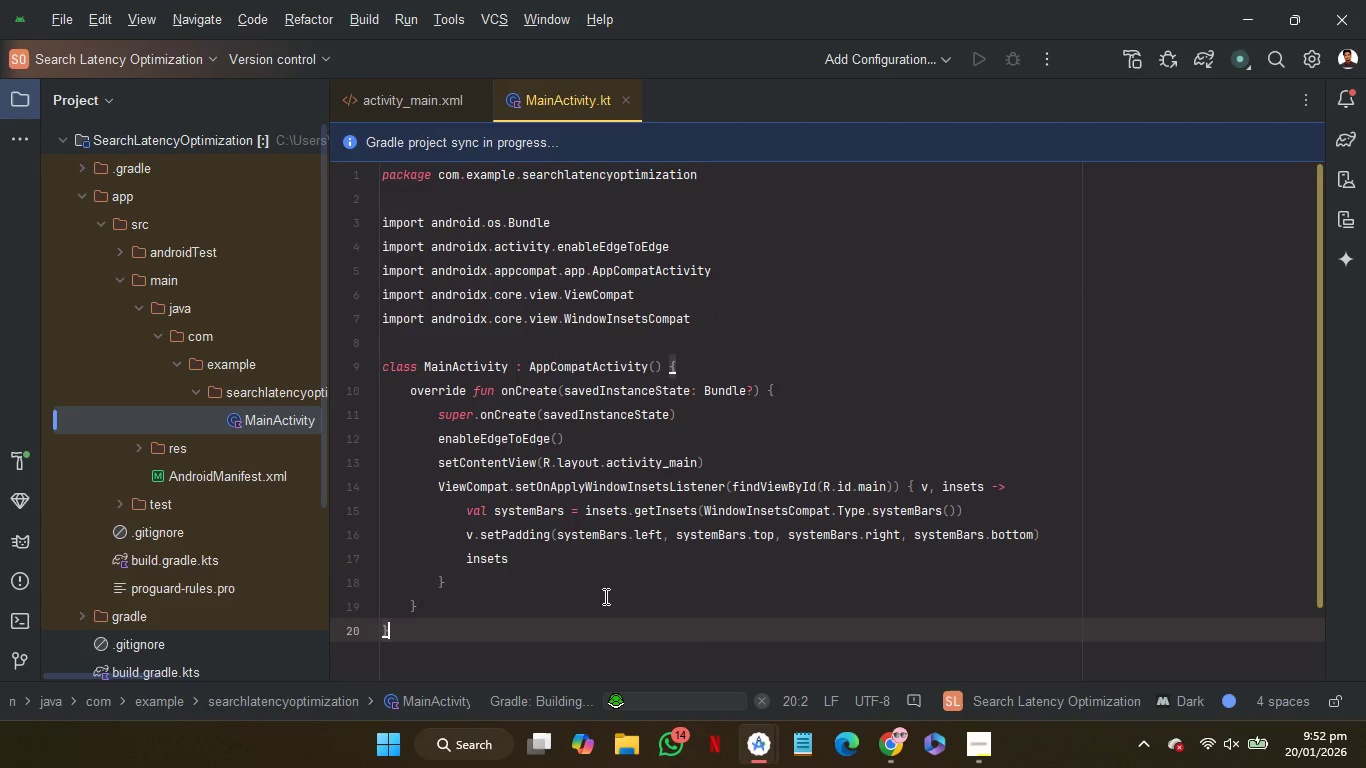 
scroll: coordinate [607, 589], scroll_direction: down, amount: 2.0
 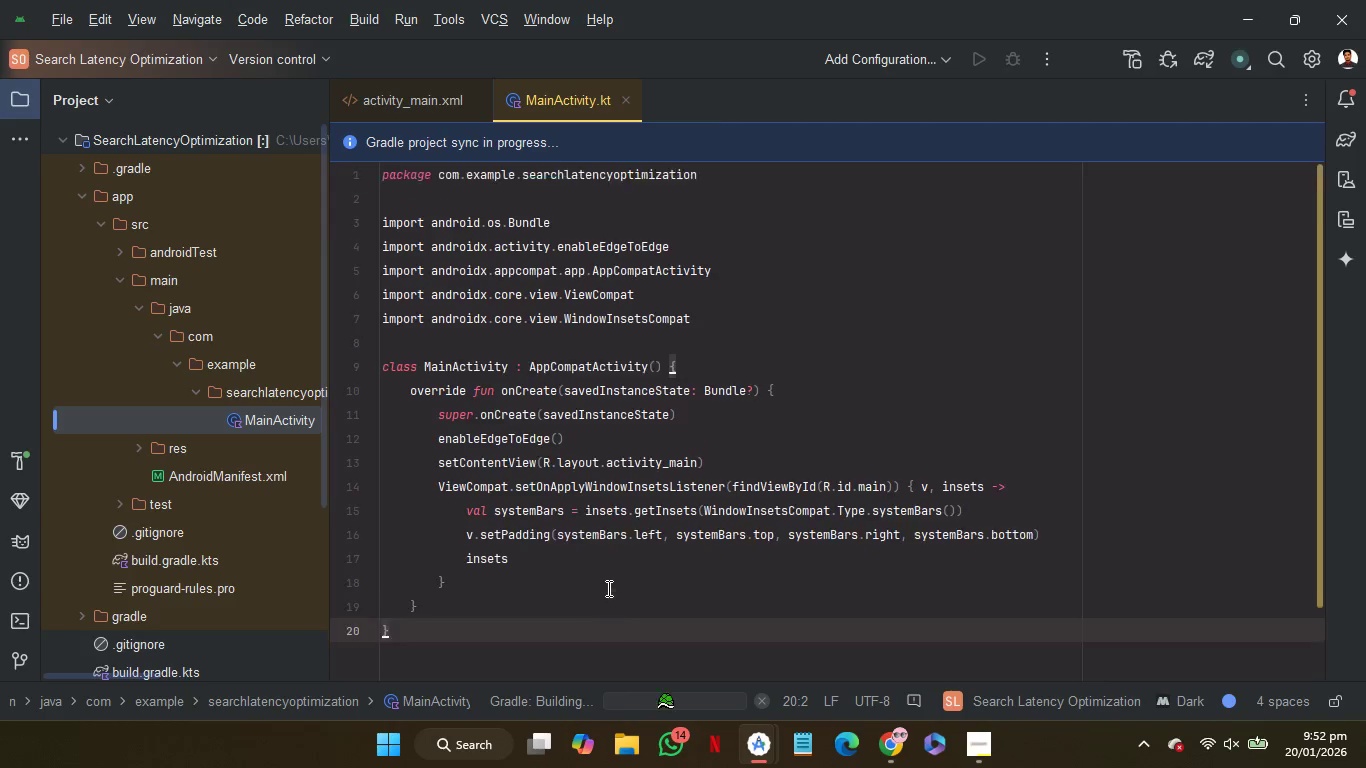 
scroll: coordinate [616, 568], scroll_direction: none, amount: 0.0
 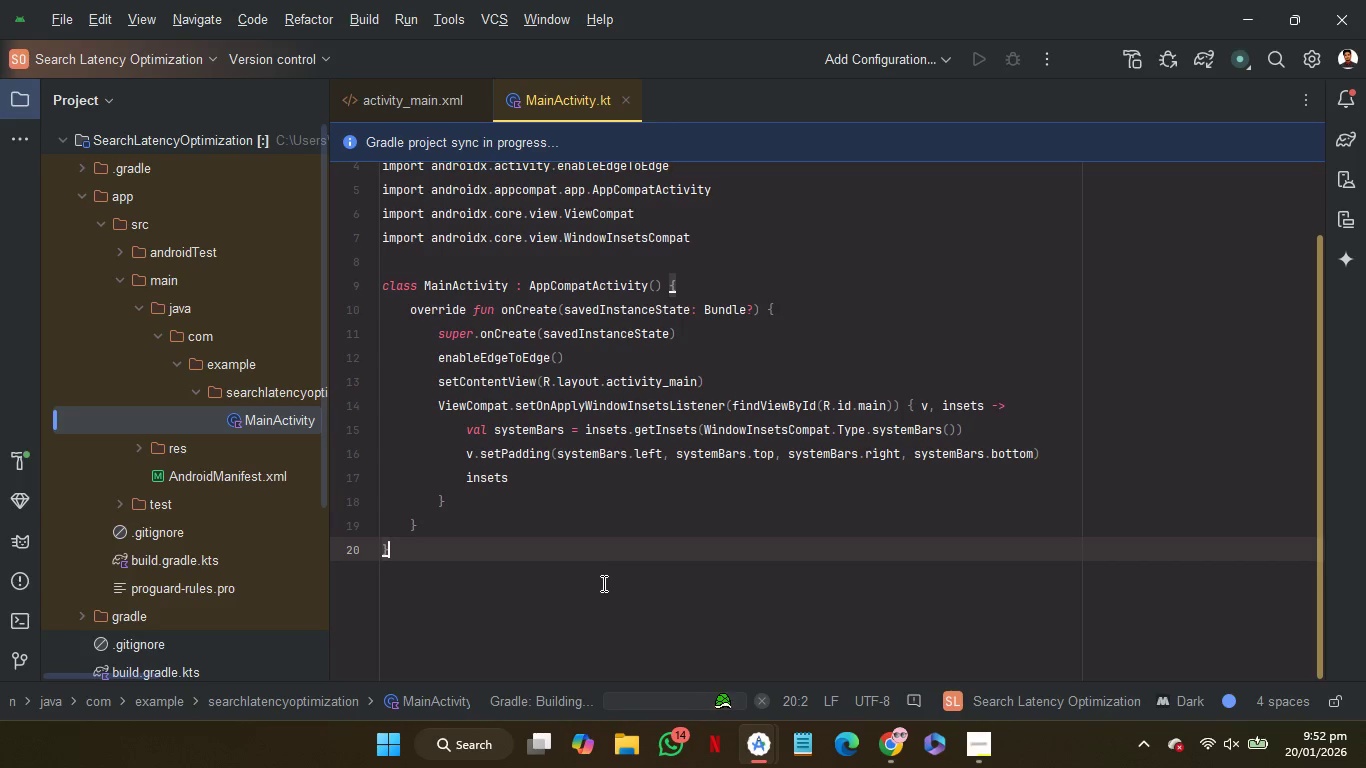 
middle_click([602, 583])
 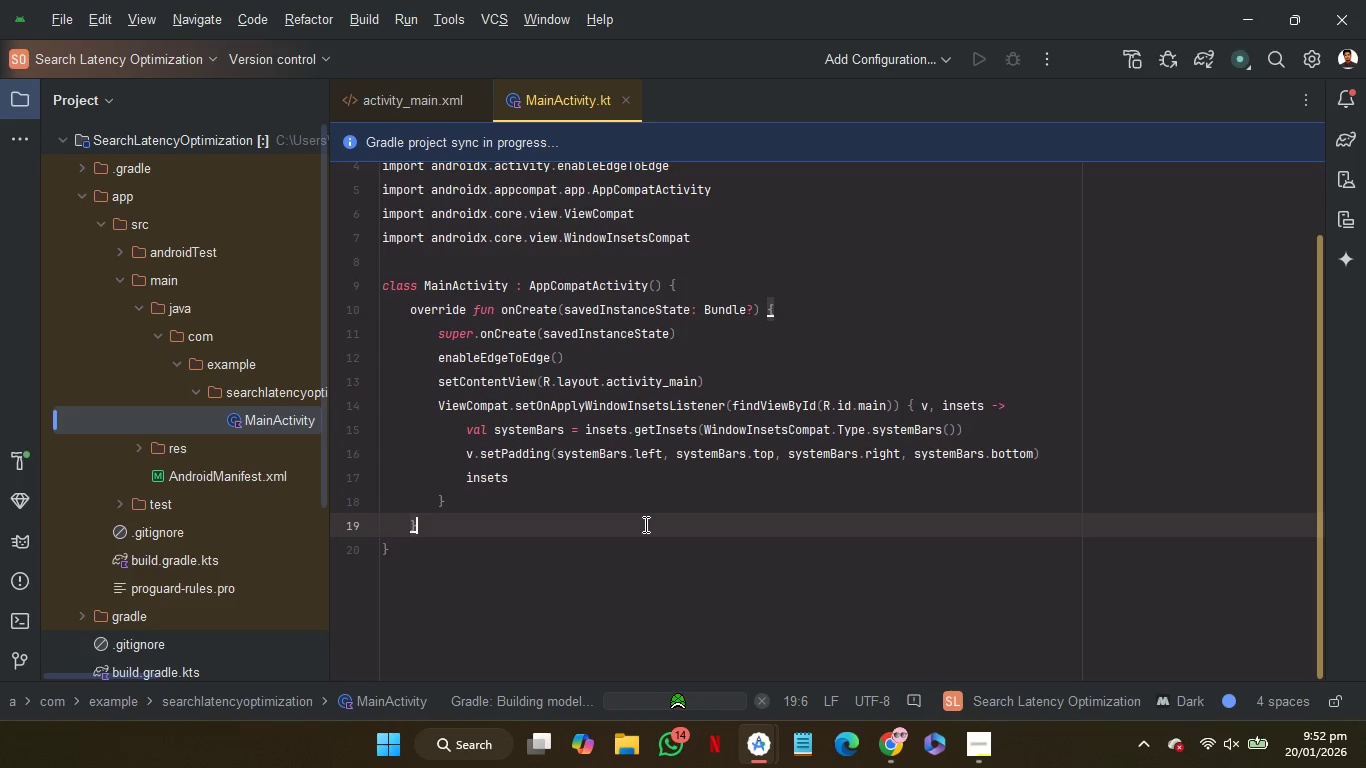 
middle_click([644, 524])
 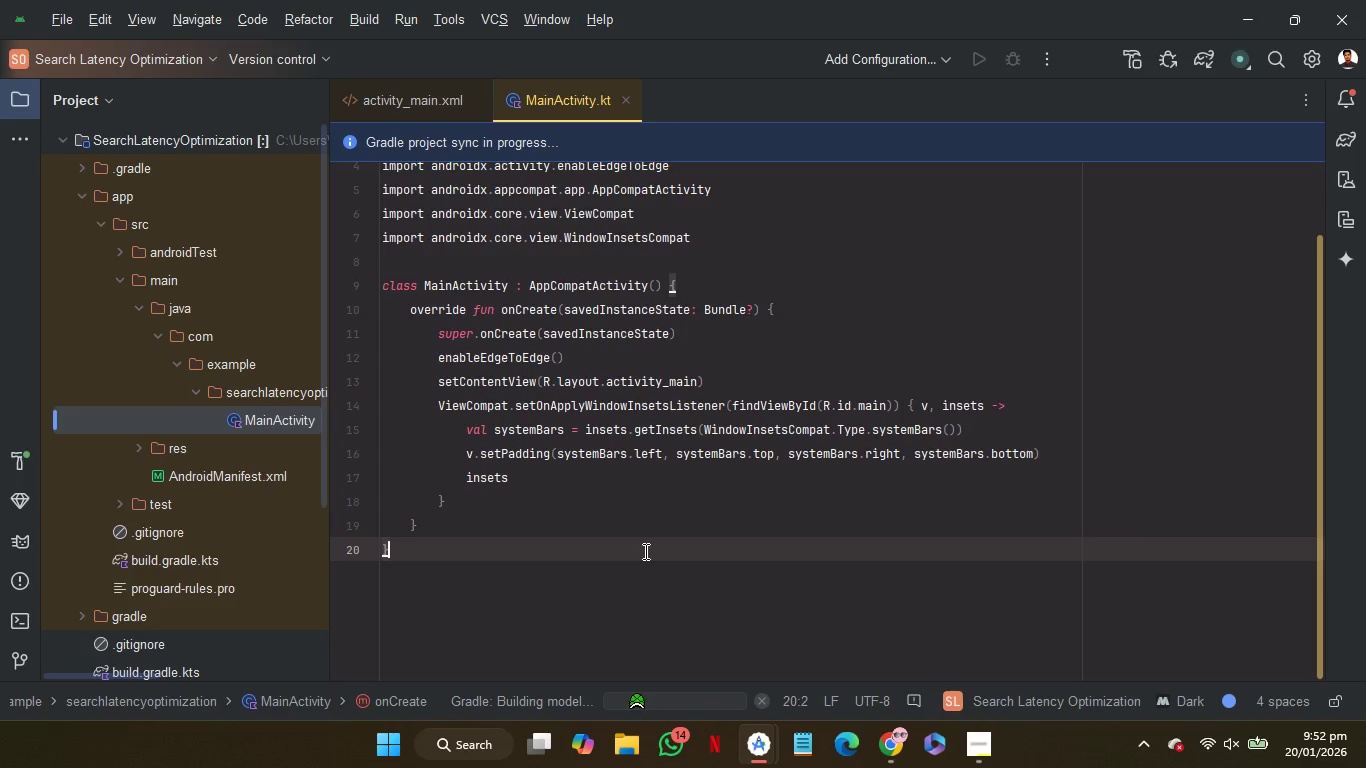 
middle_click([644, 551])
 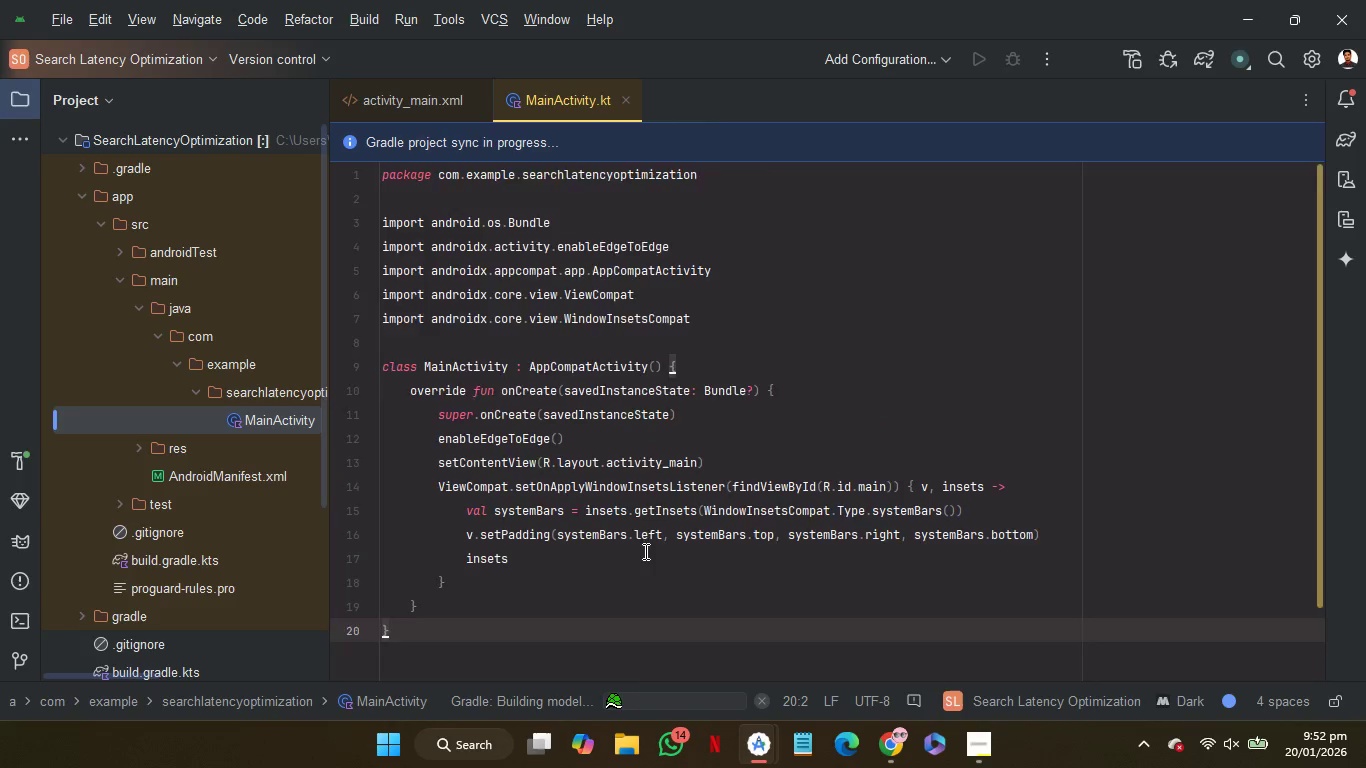 
scroll: coordinate [644, 547], scroll_direction: down, amount: 5.0
 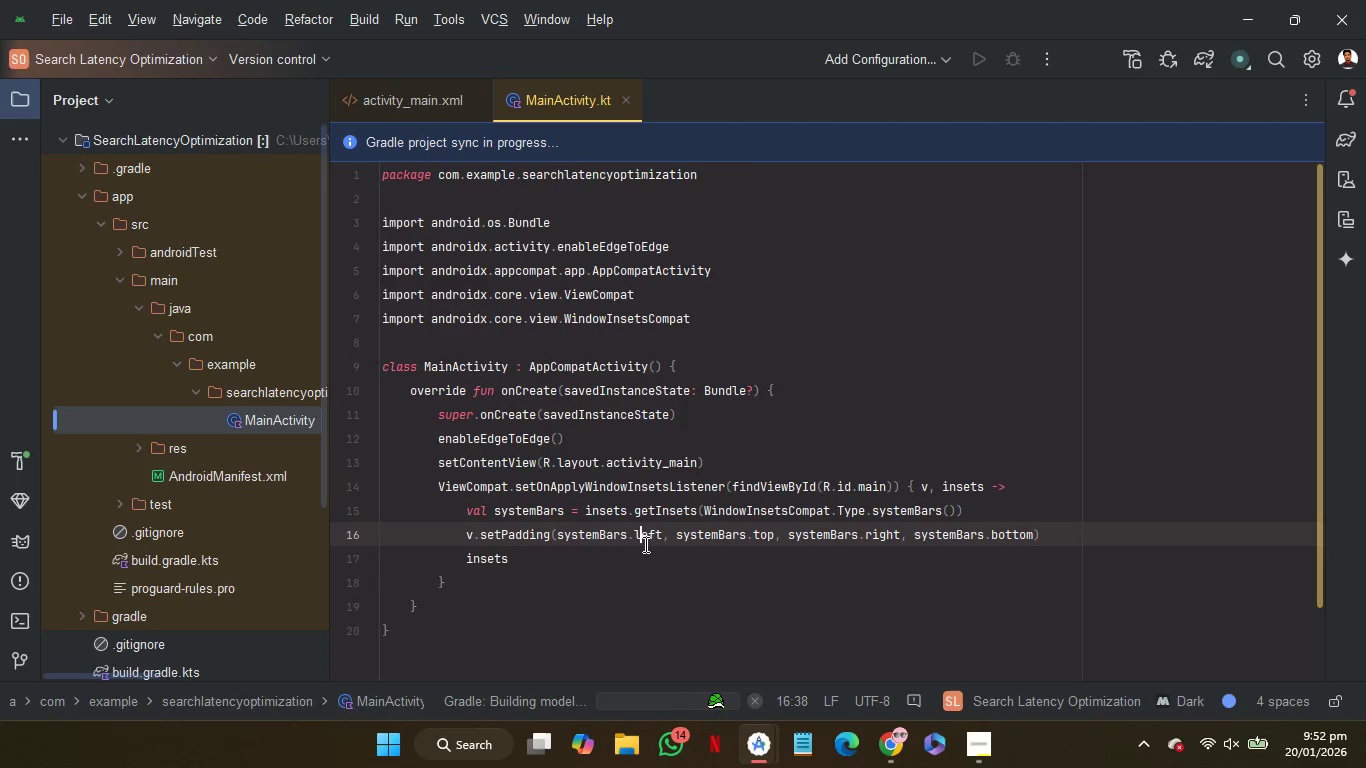 
right_click([644, 544])
 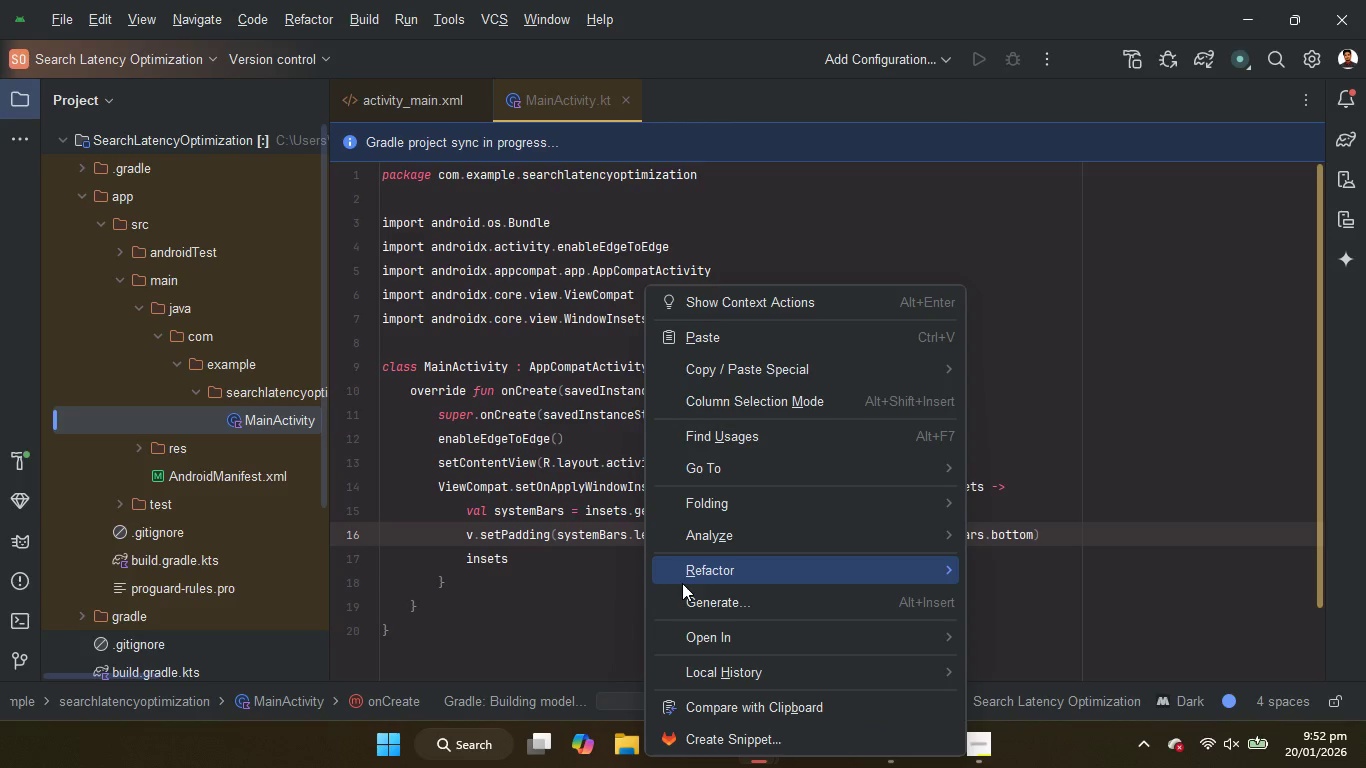 
right_click([682, 583])
 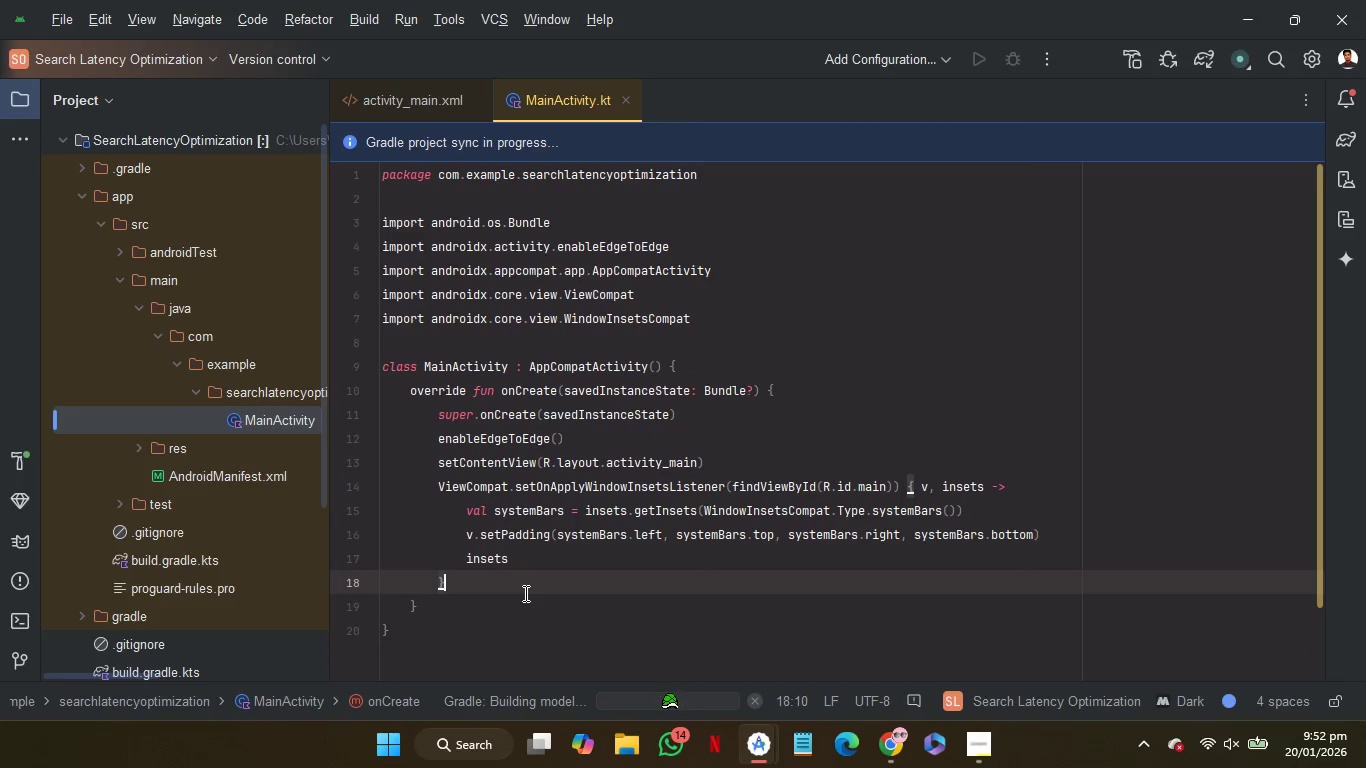 
left_click([524, 593])
 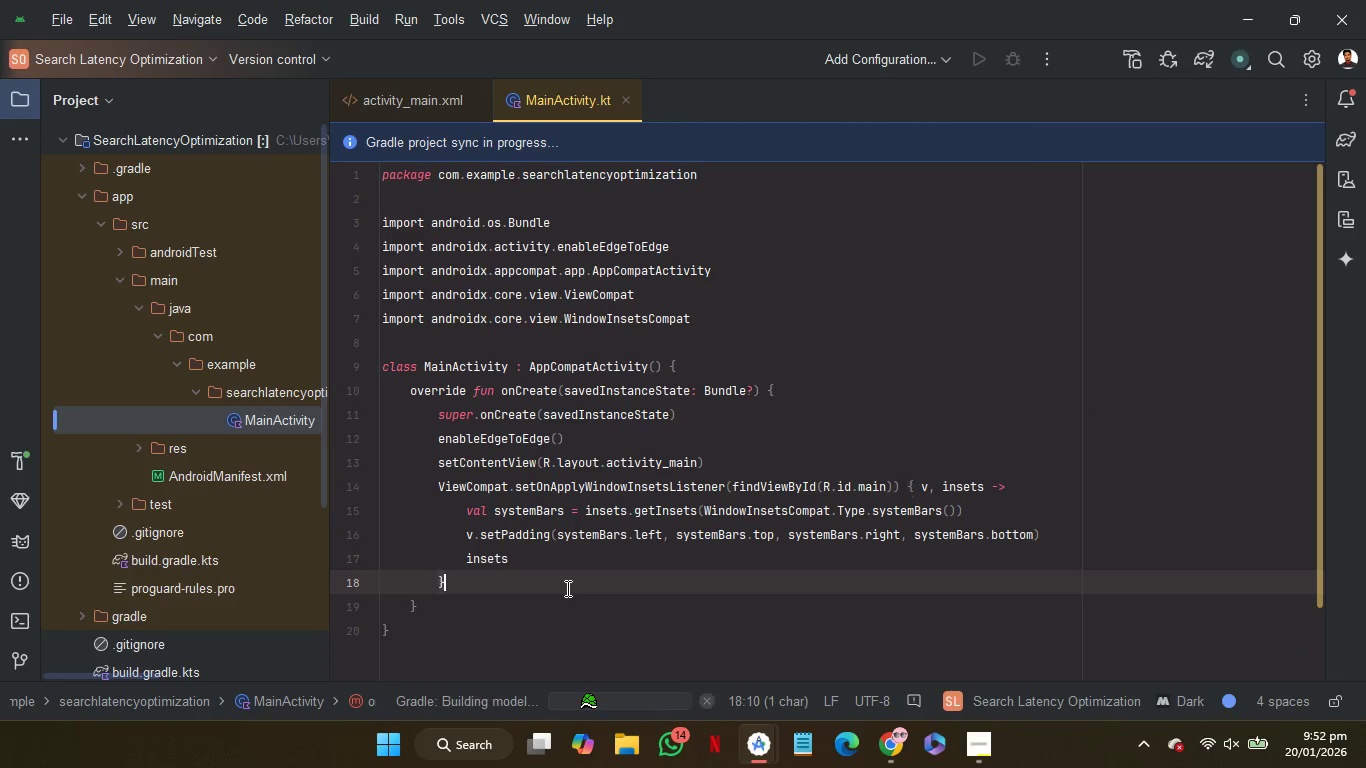 
double_click([566, 588])
 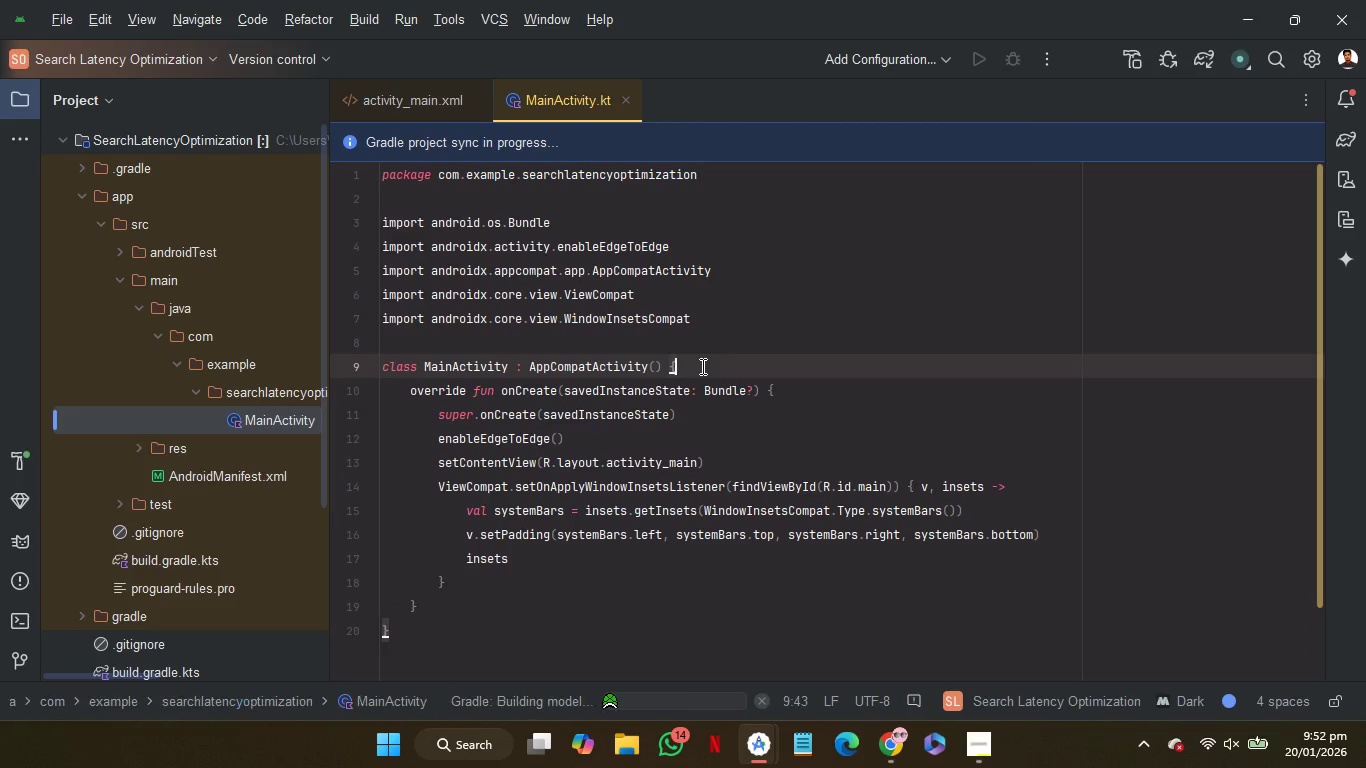 
left_click([701, 366])
 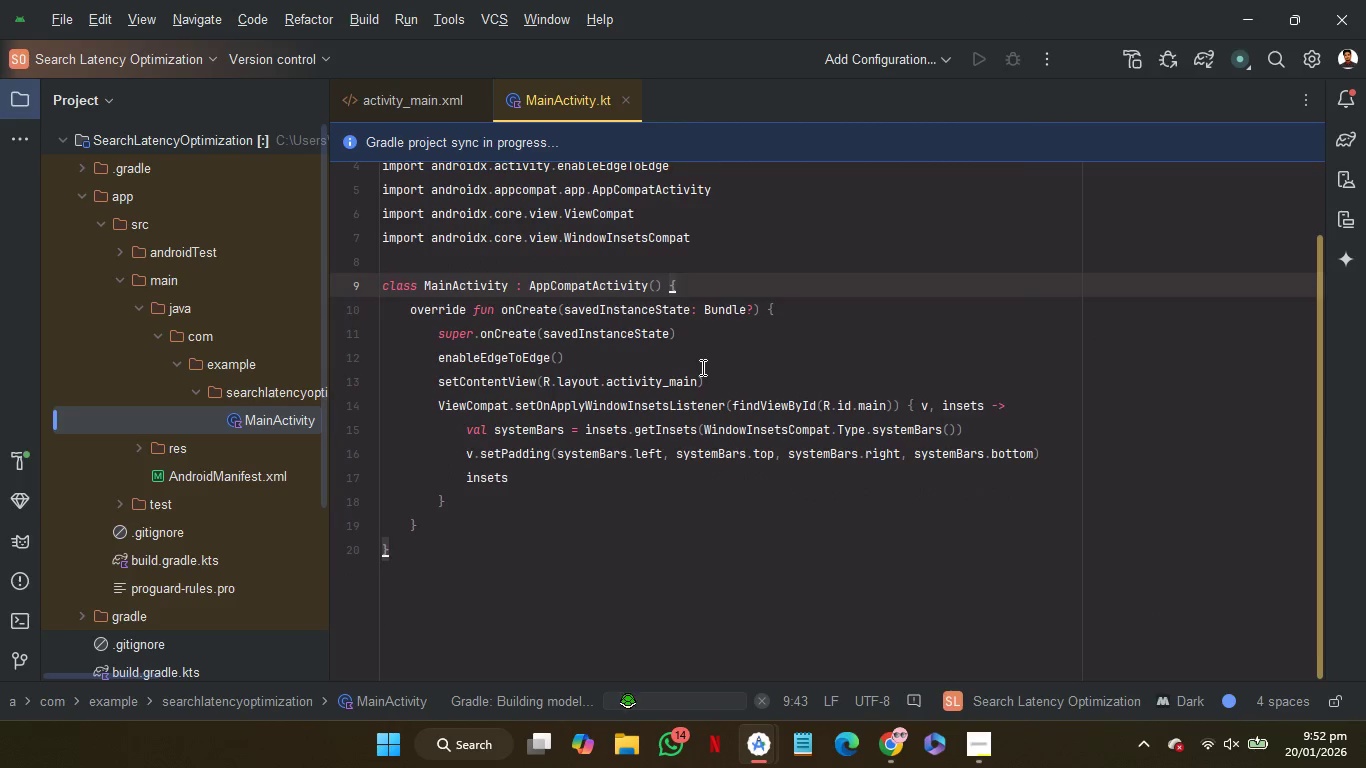 
scroll: coordinate [702, 375], scroll_direction: down, amount: 5.0
 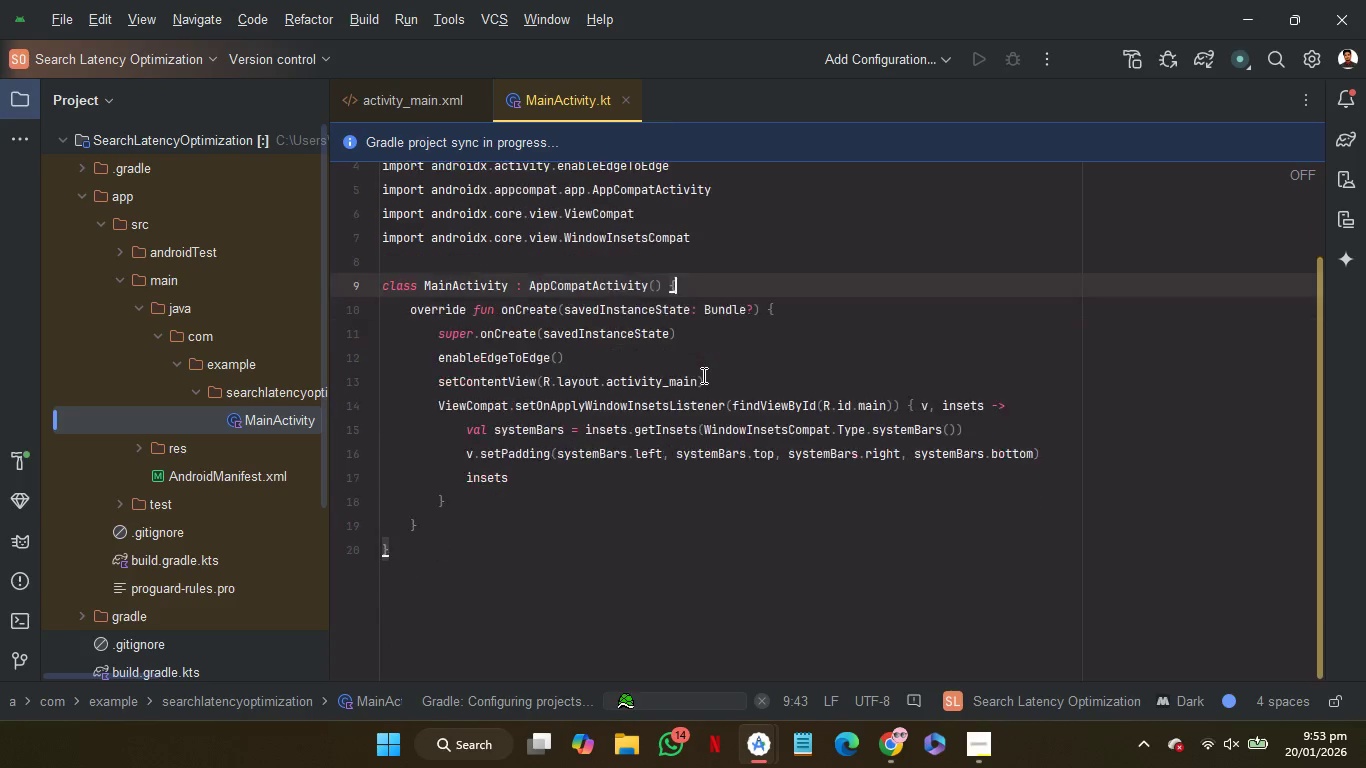 
scroll: coordinate [702, 375], scroll_direction: up, amount: 4.0
 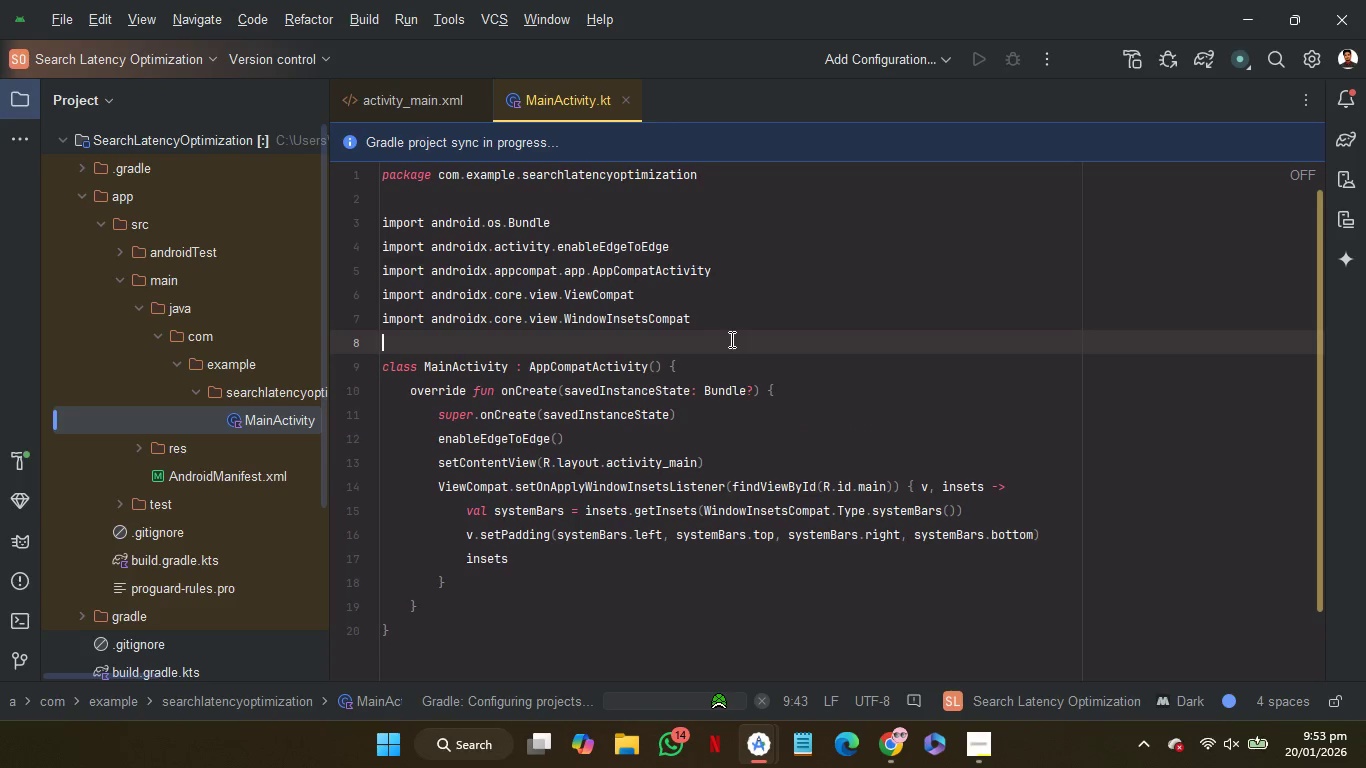 
left_click([730, 339])
 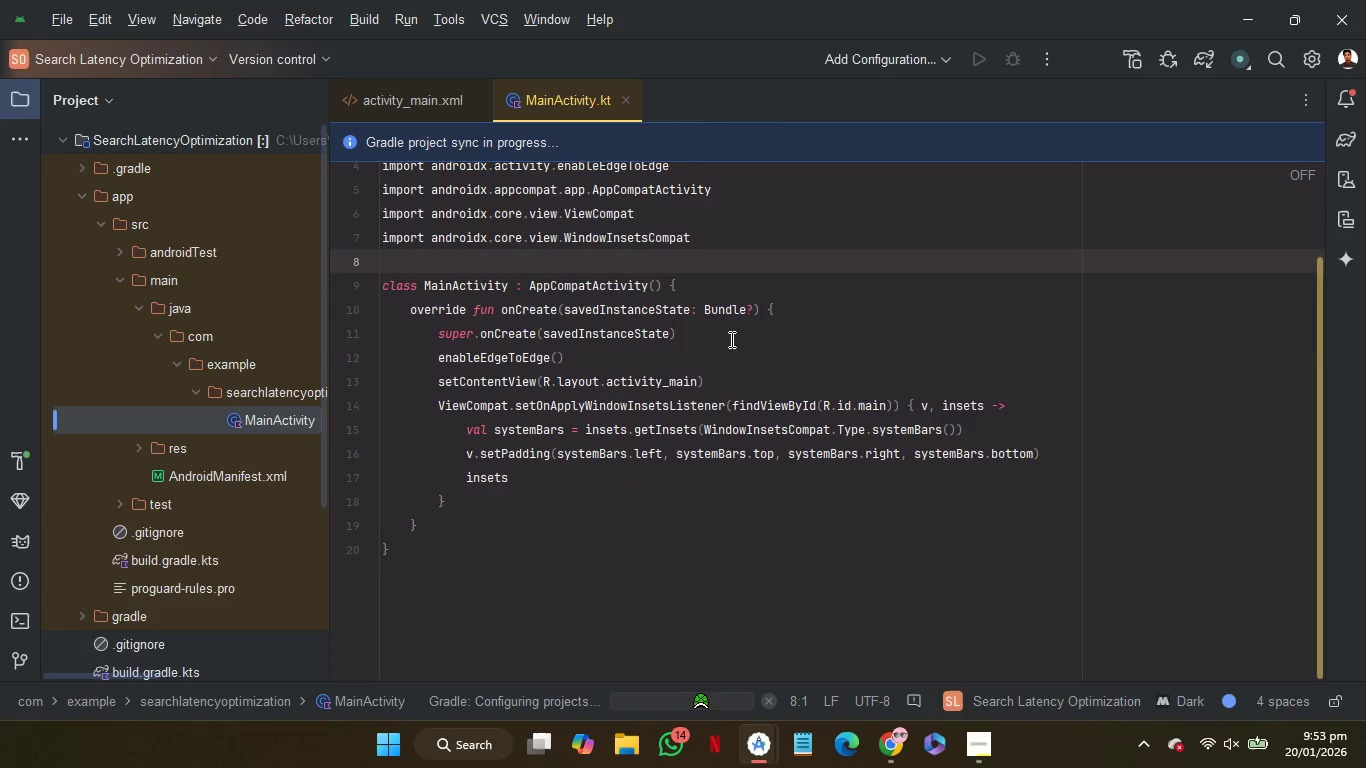 
scroll: coordinate [730, 339], scroll_direction: up, amount: 4.0
 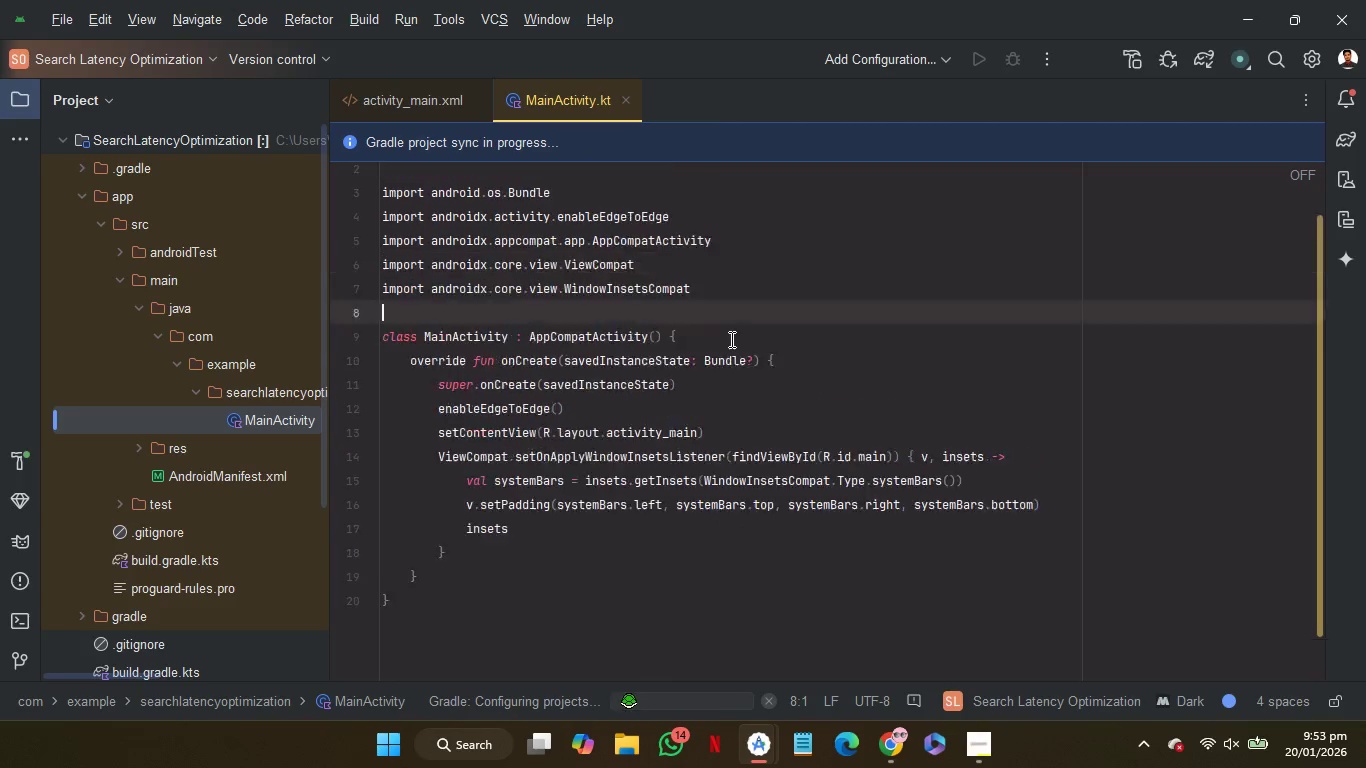 
scroll: coordinate [730, 339], scroll_direction: down, amount: 3.0
 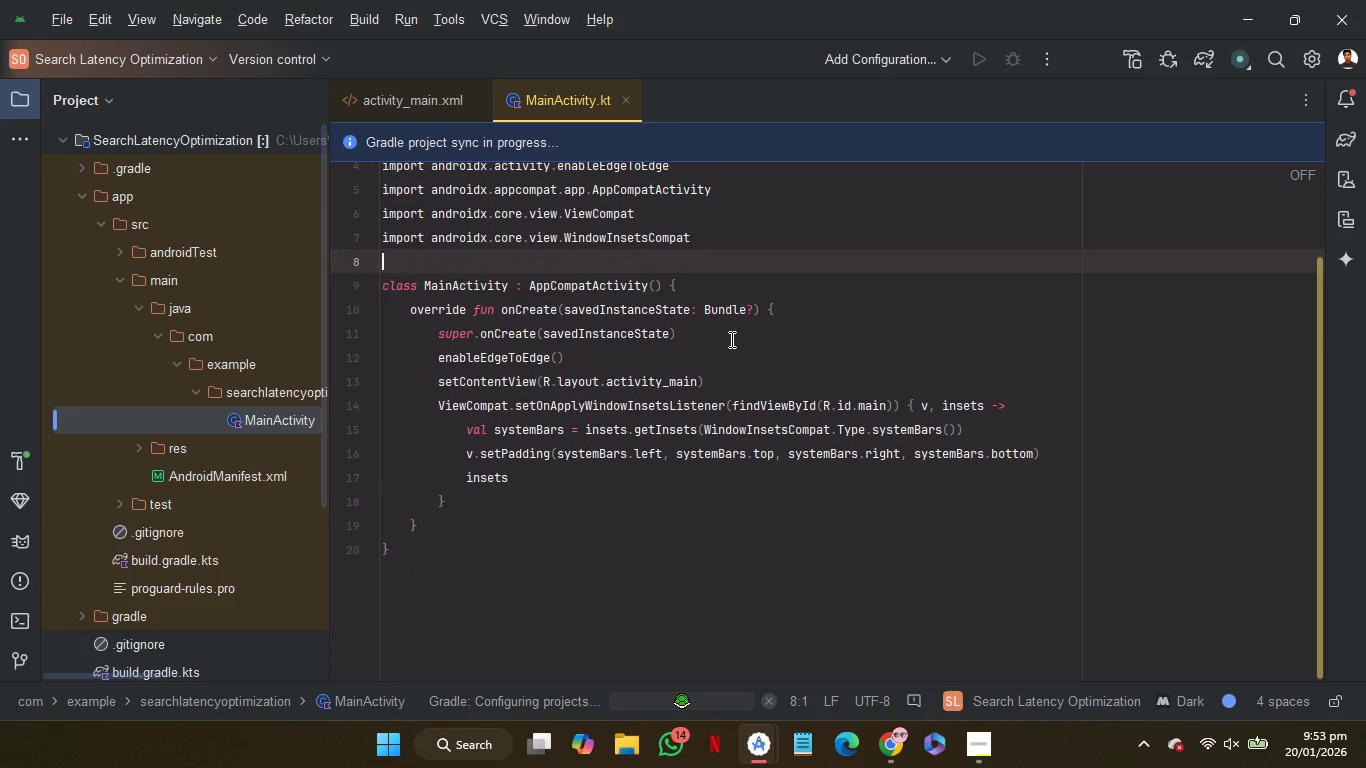 
scroll: coordinate [750, 320], scroll_direction: none, amount: 0.0
 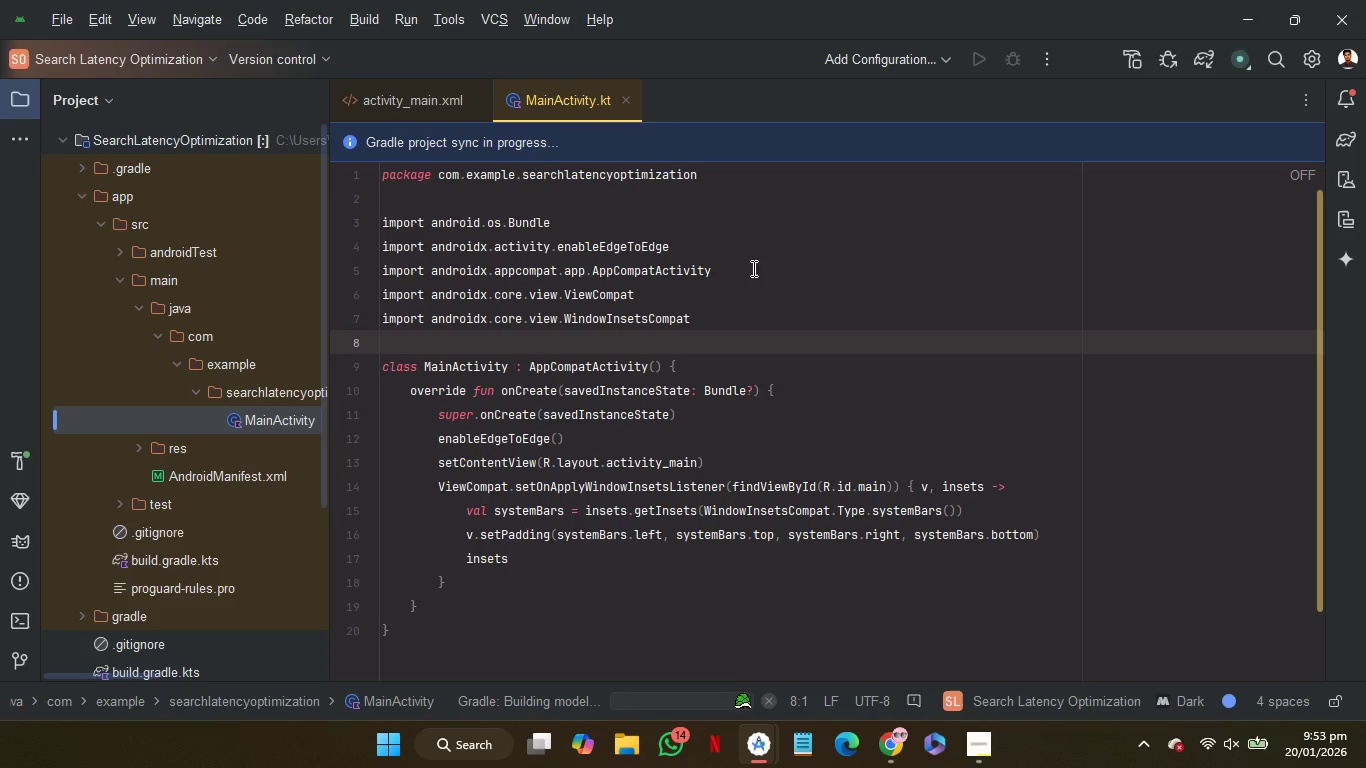 
wait(32.5)
 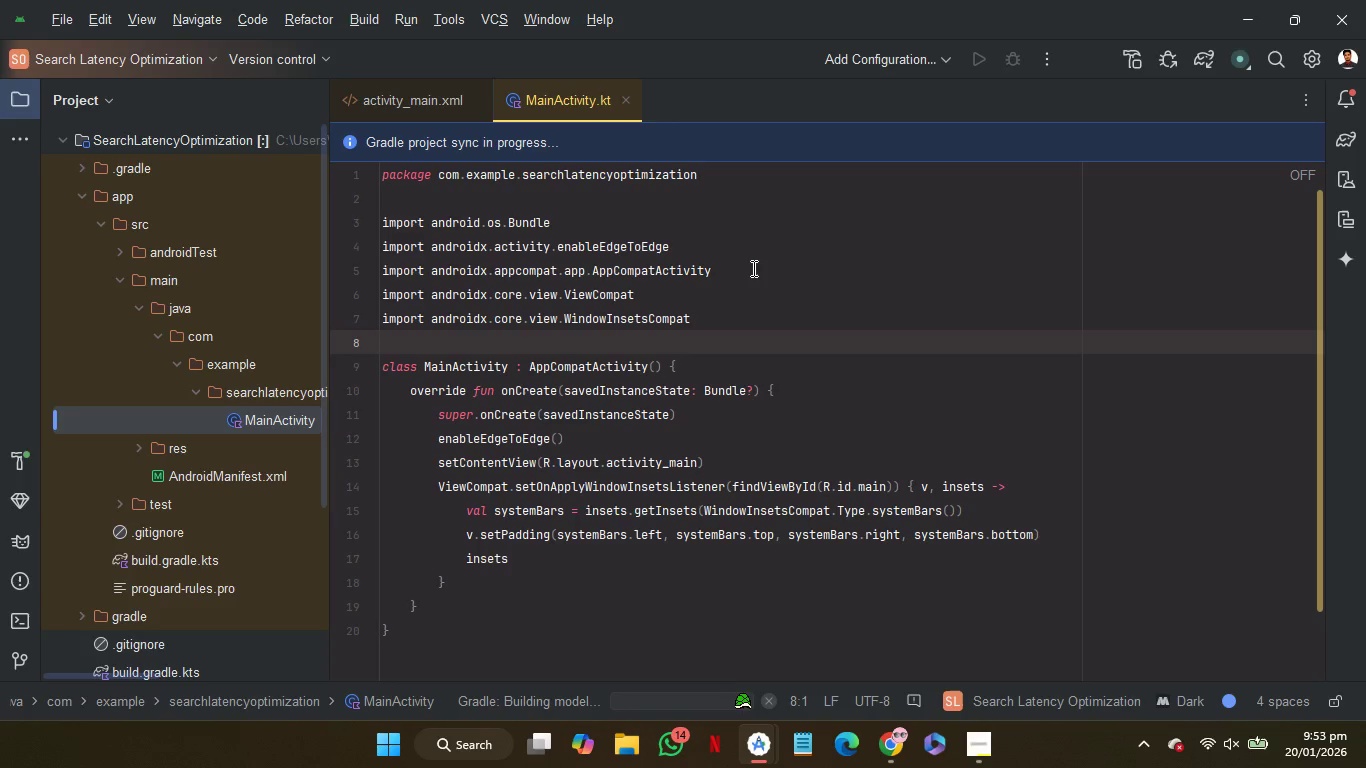 
left_click([798, 340])
 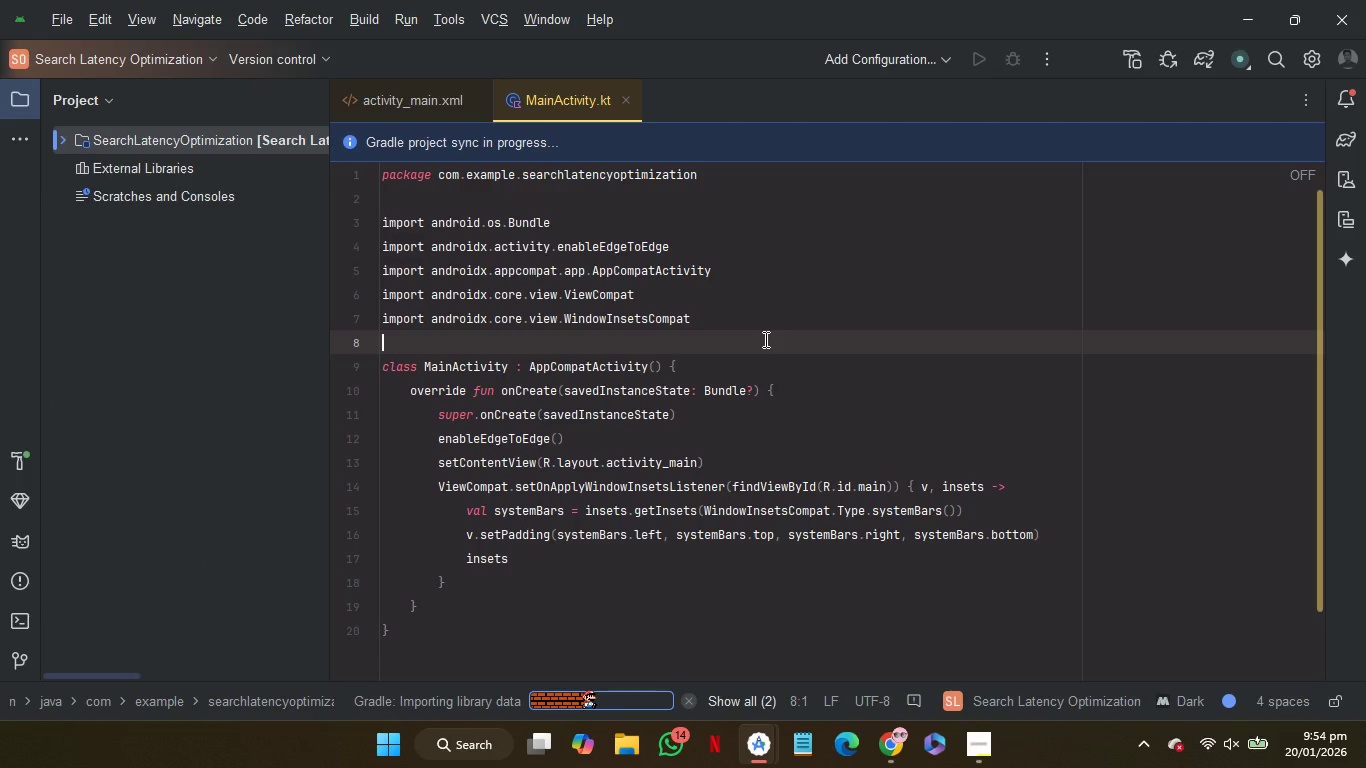 
left_click([81, 91])
 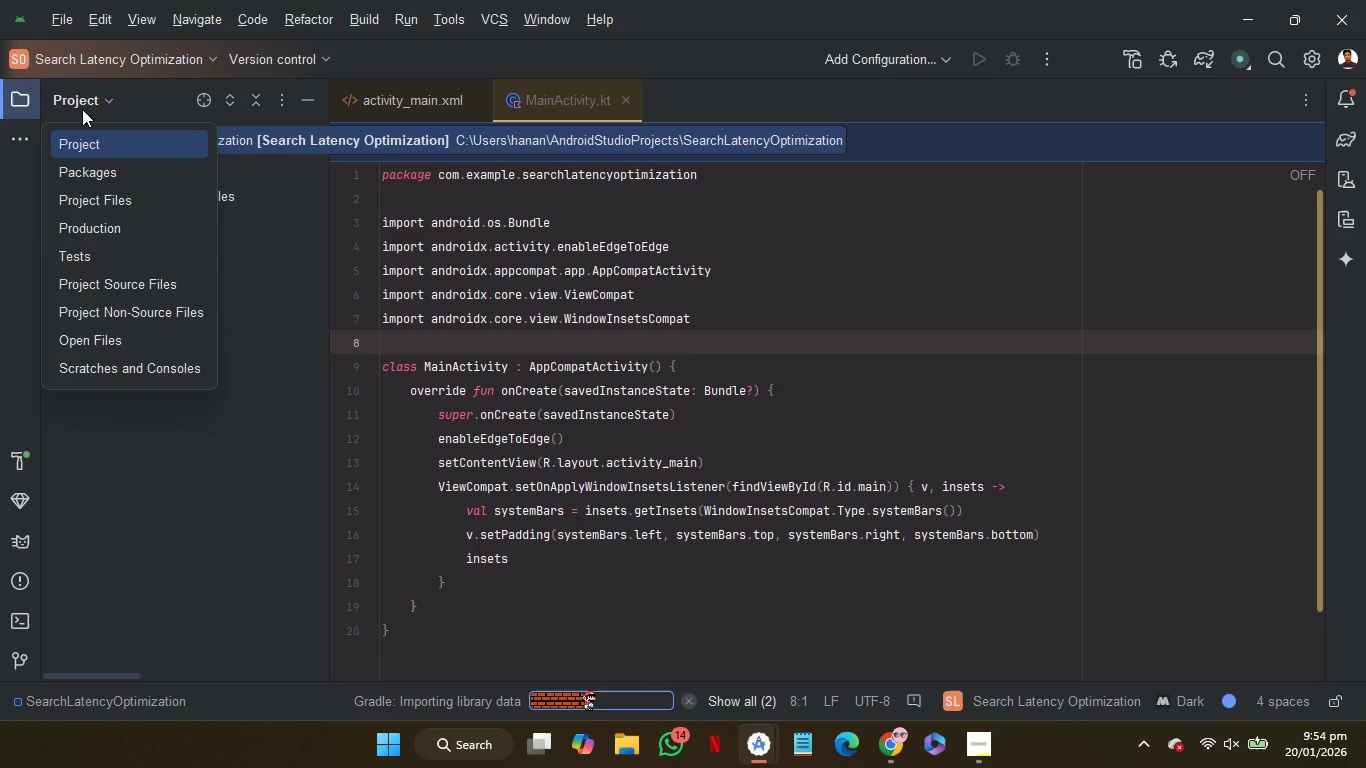 
left_click([82, 110])
 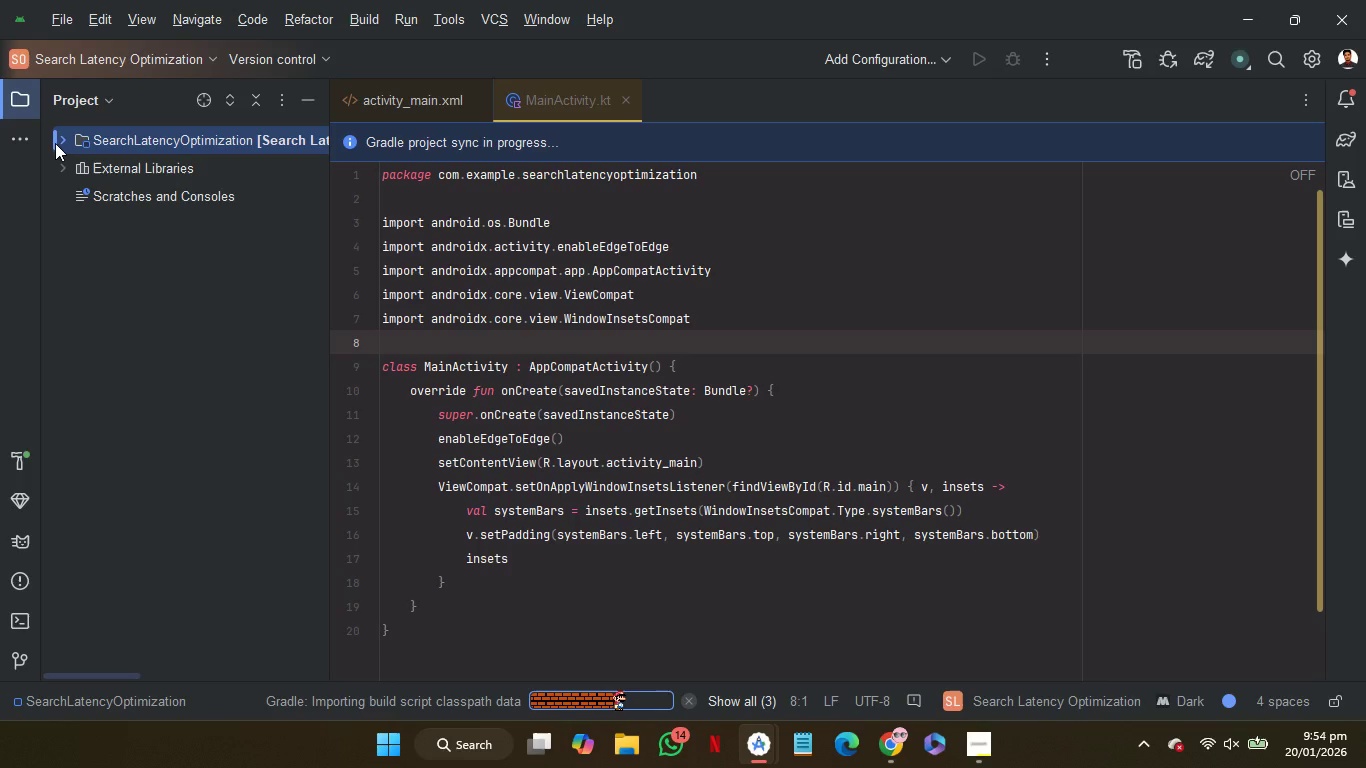 
left_click([55, 143])
 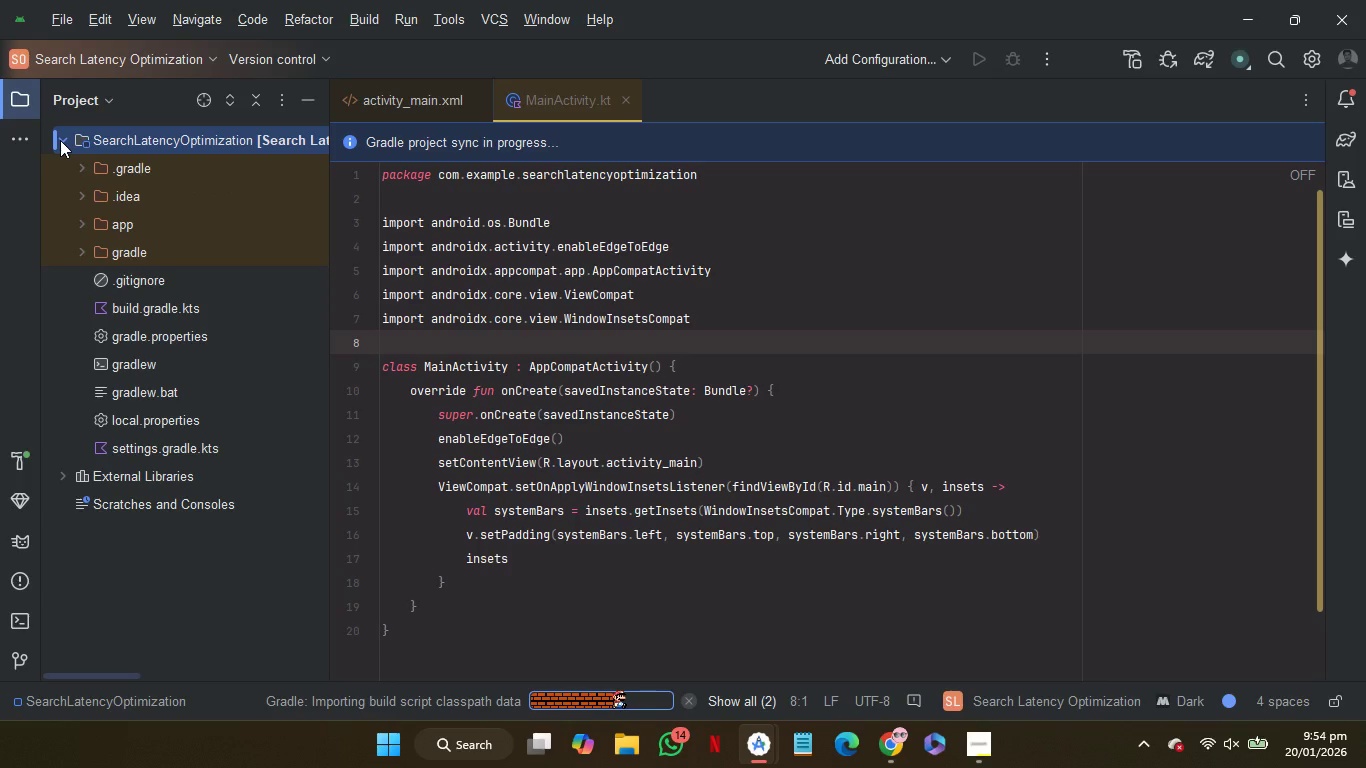 
left_click([60, 140])
 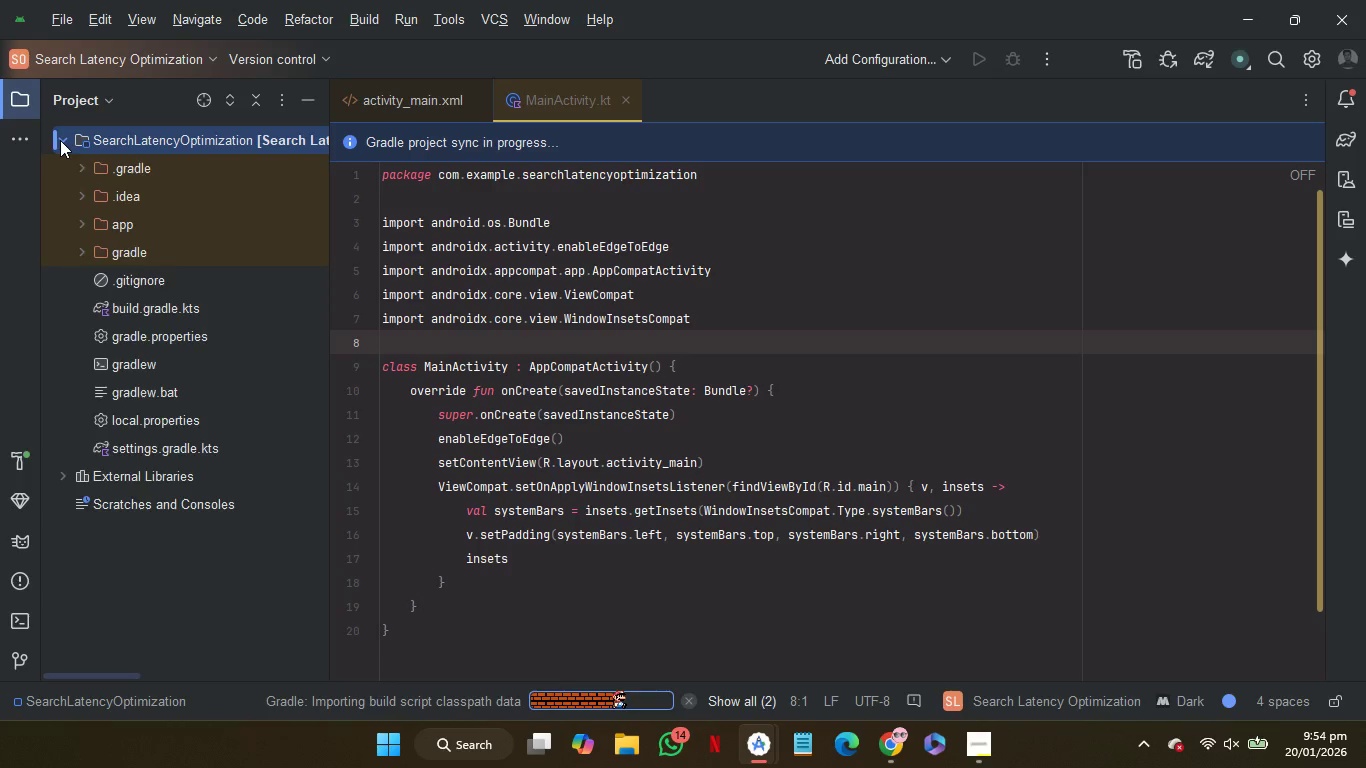 
left_click([60, 140])
 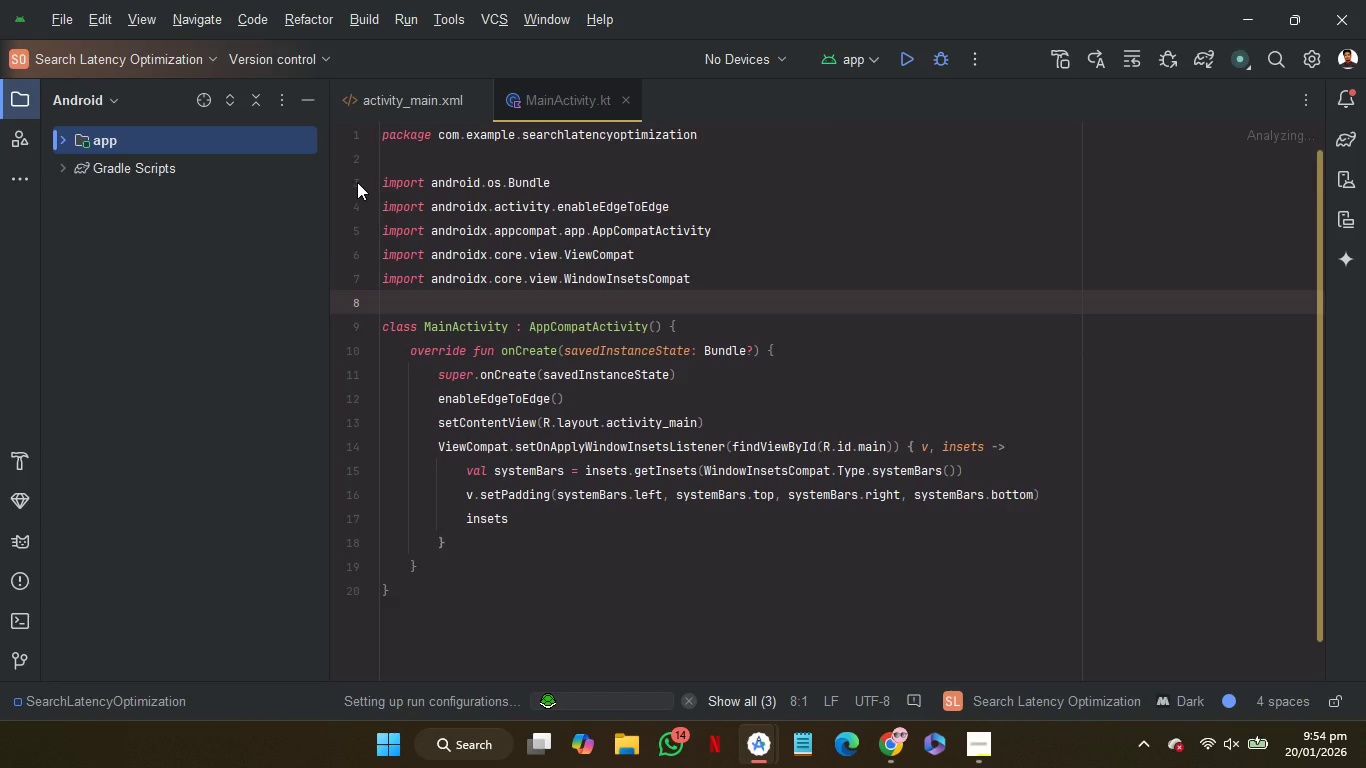 
left_click([63, 167])
 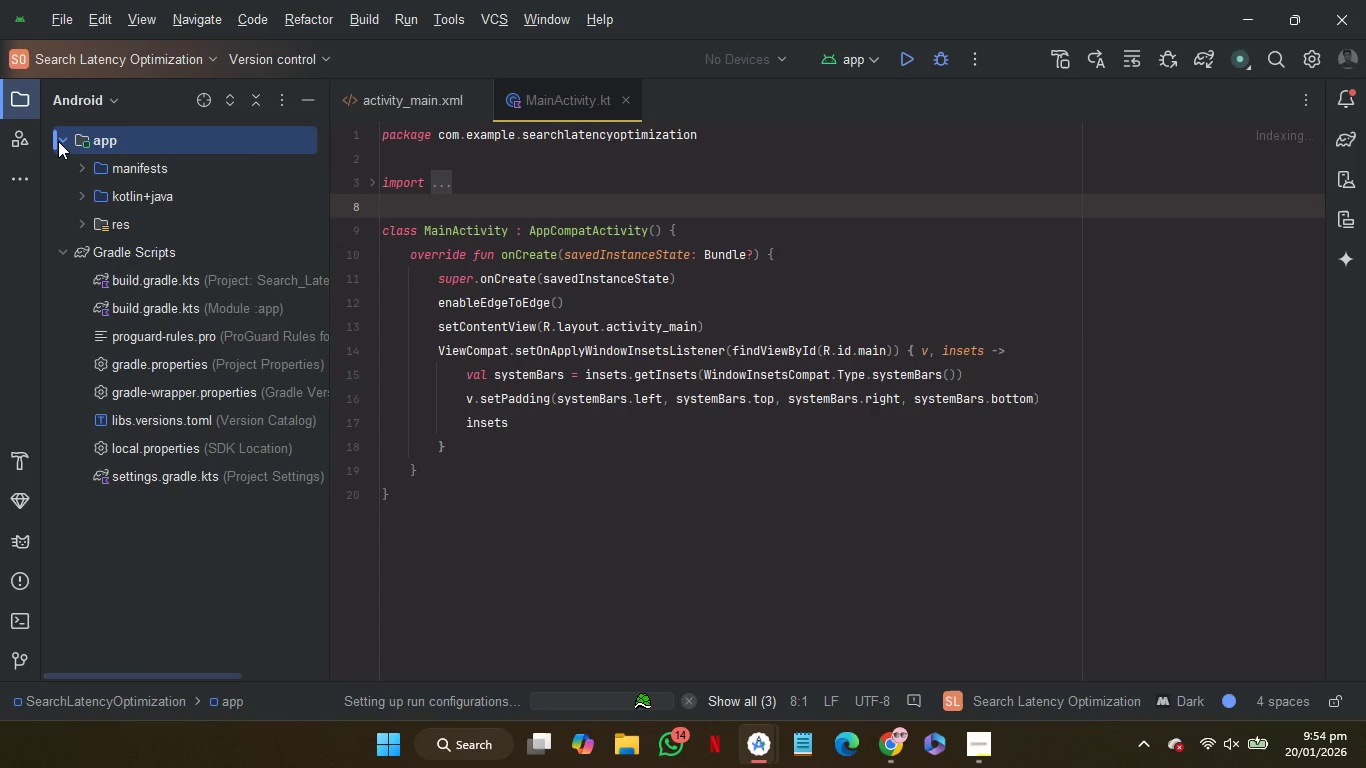 
left_click([58, 141])
 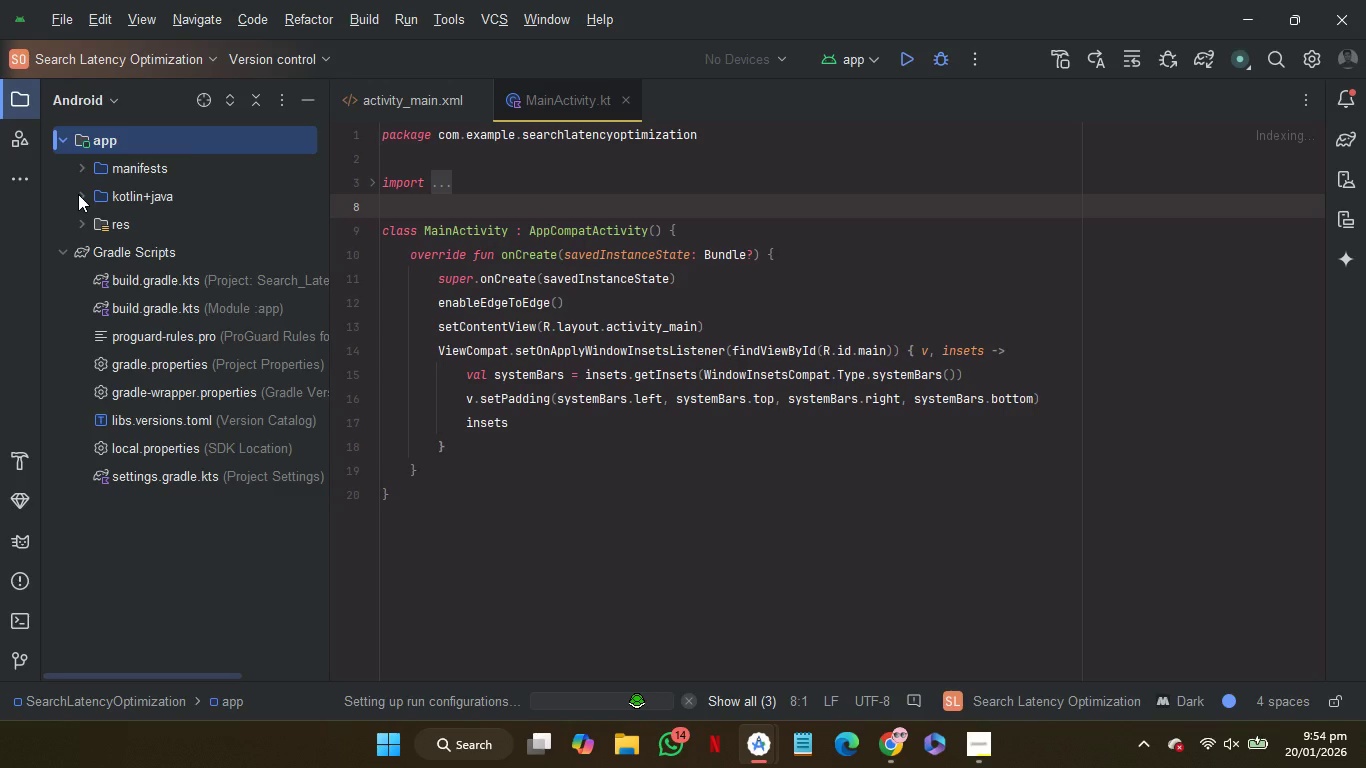 
left_click([79, 196])
 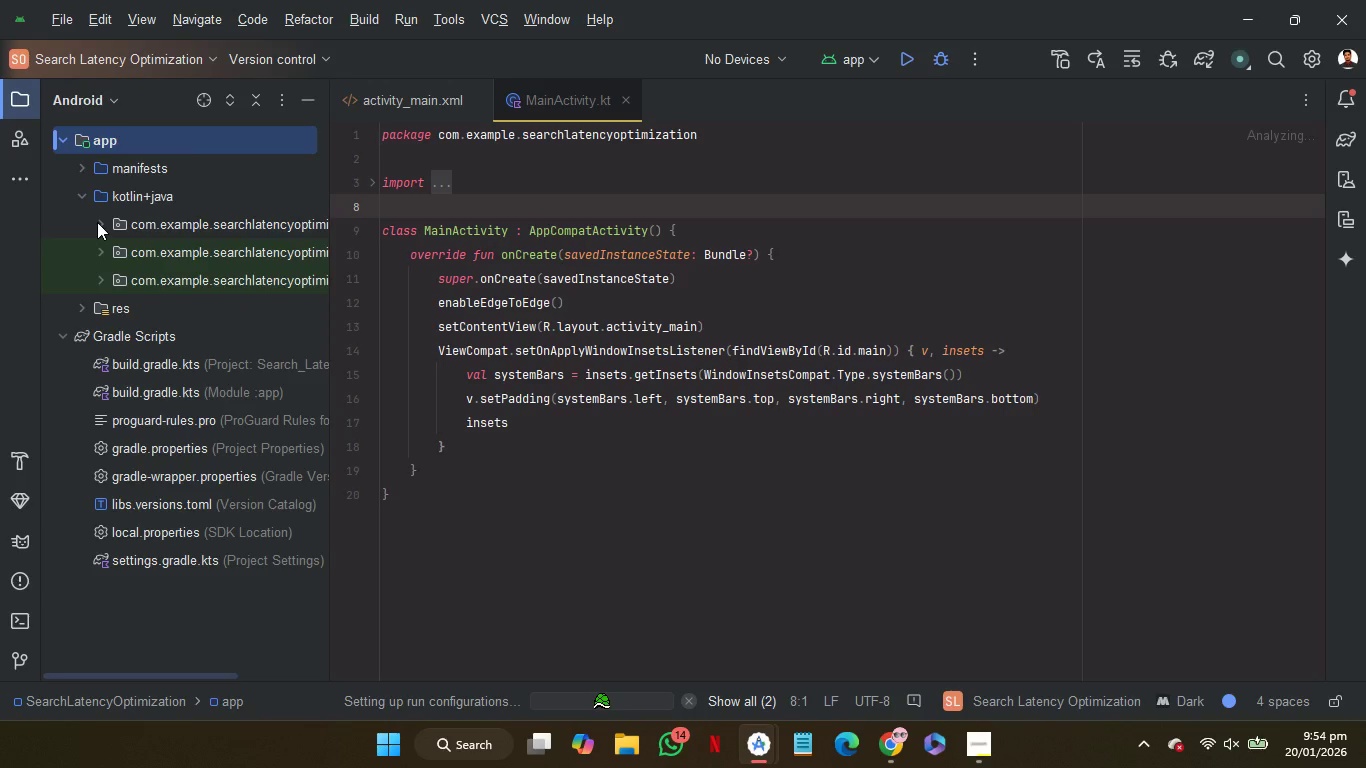 
left_click([97, 222])
 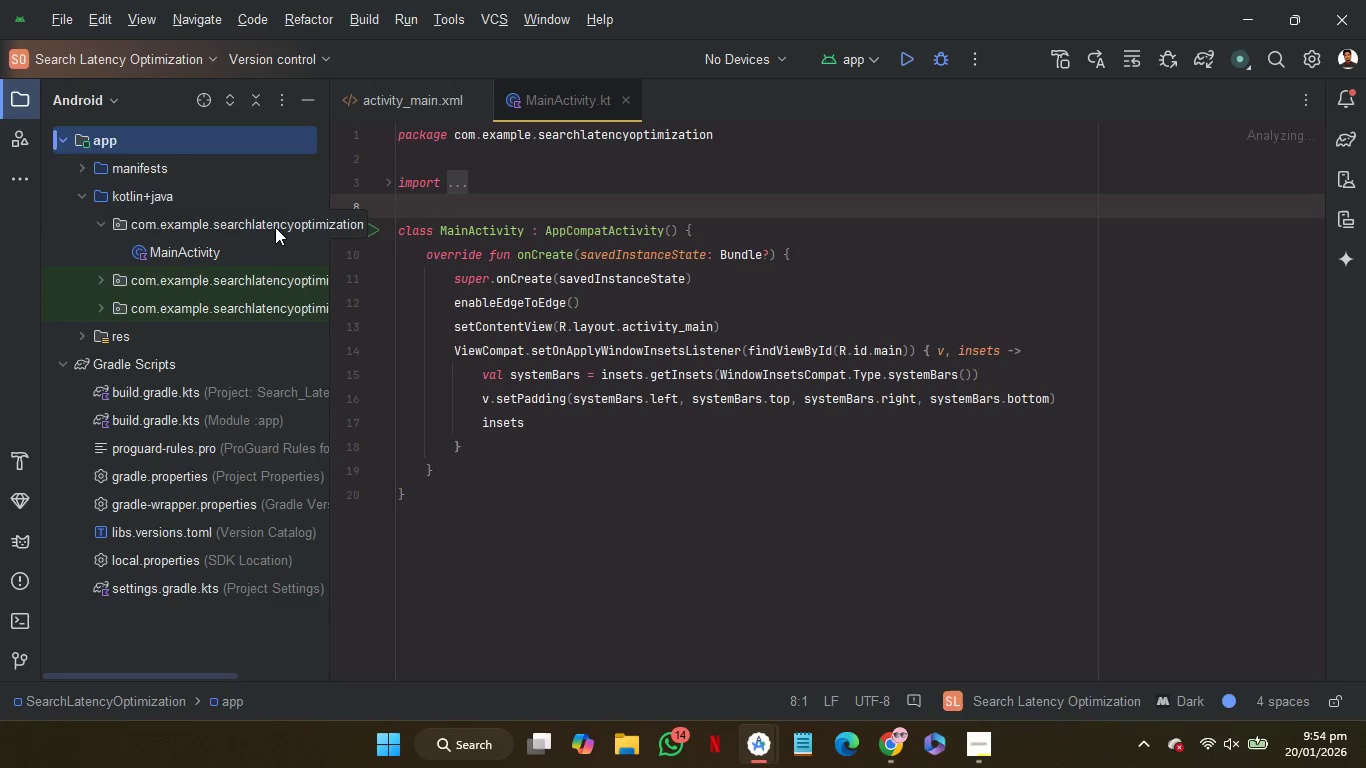 
right_click([275, 226])
 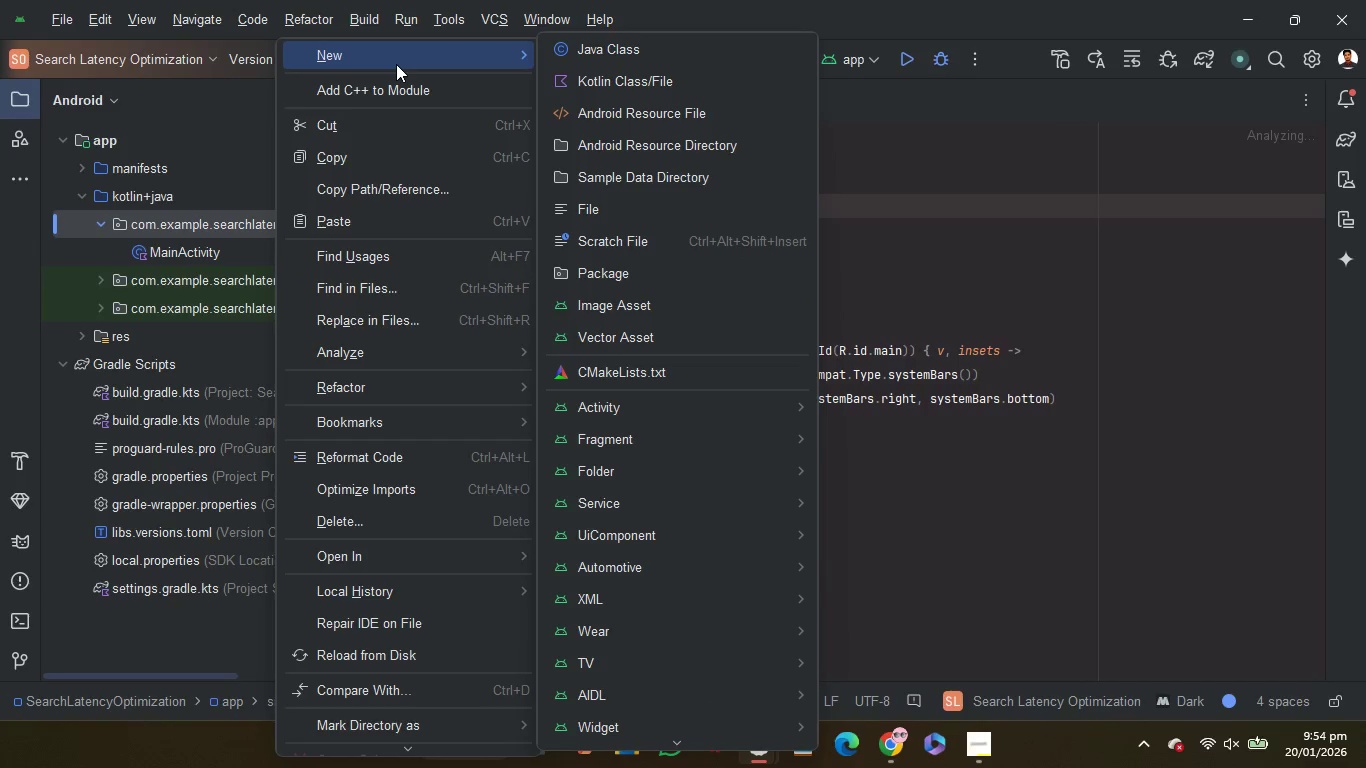 
left_click([396, 64])
 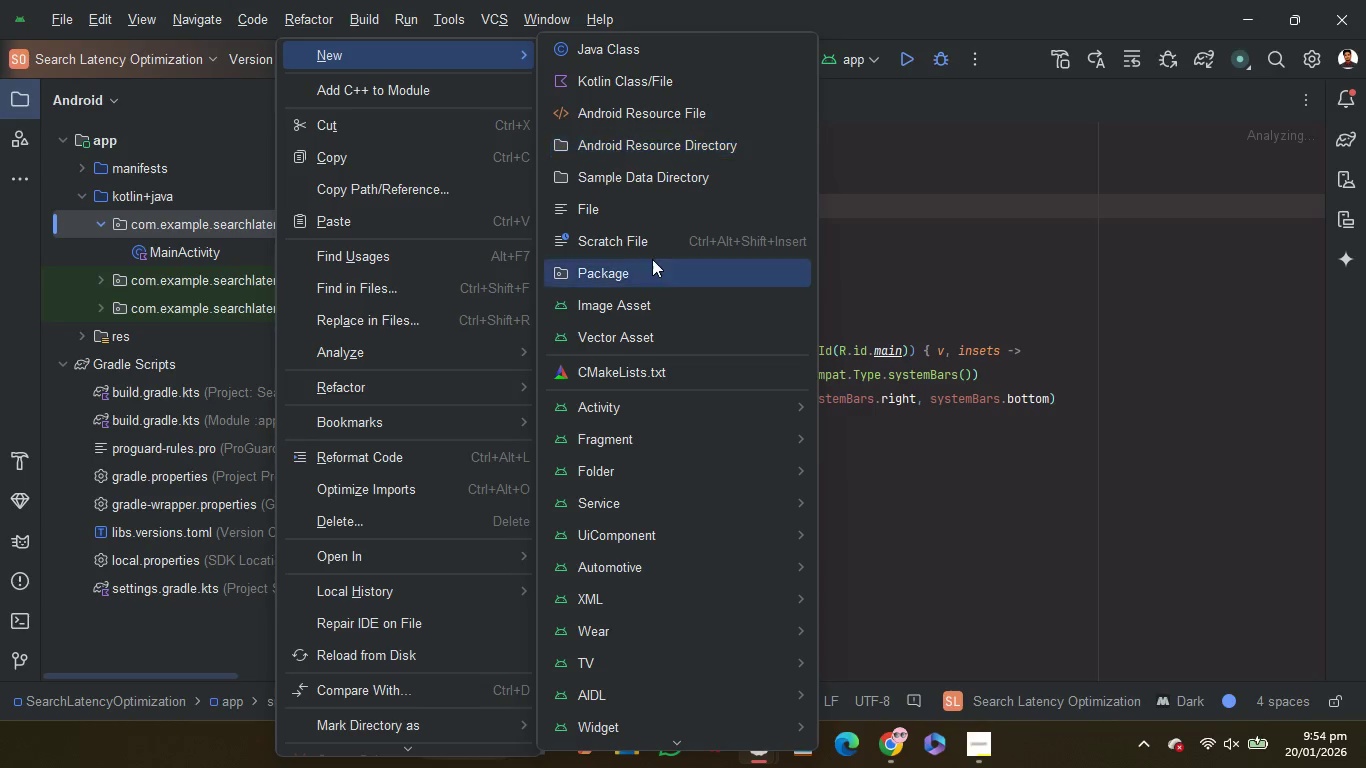 
left_click([652, 259])
 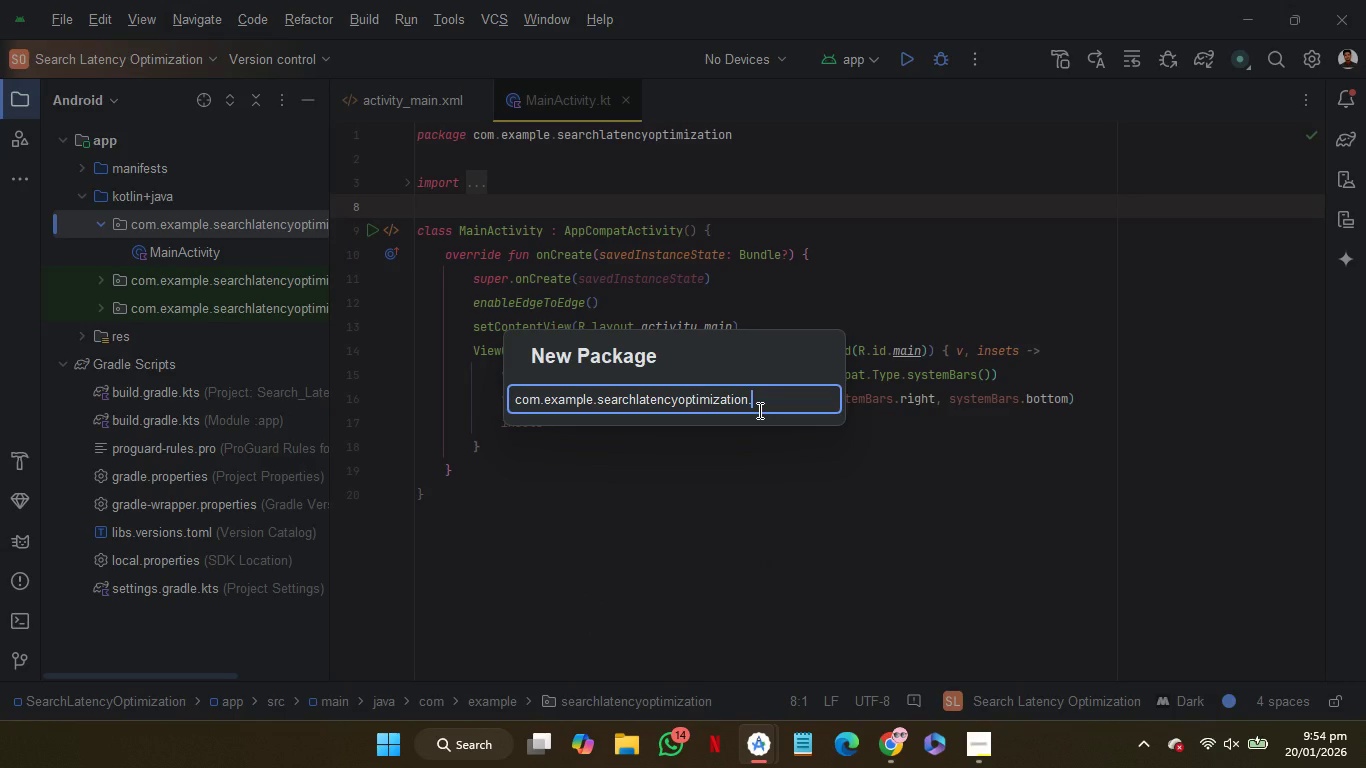 
wait(5.62)
 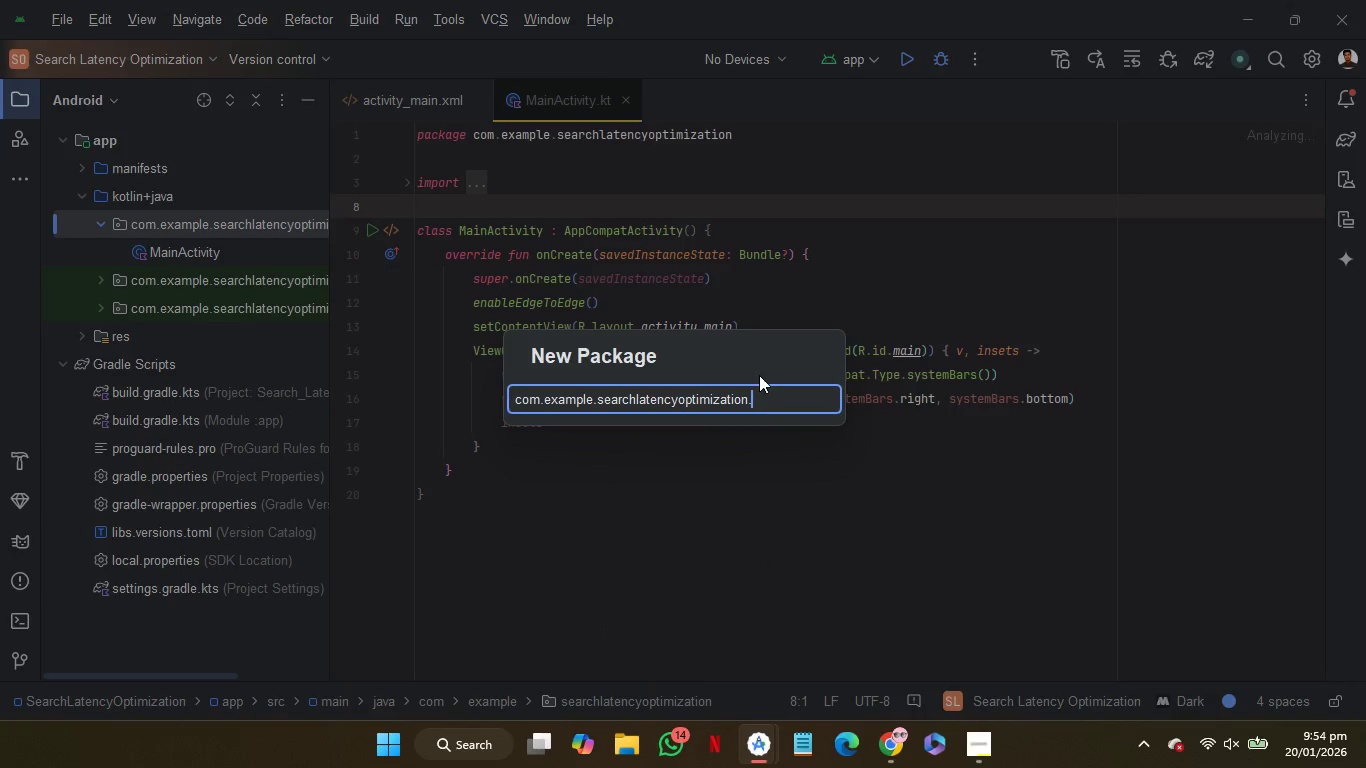 
type(Activity)
key(Backspace)
type(ies)
 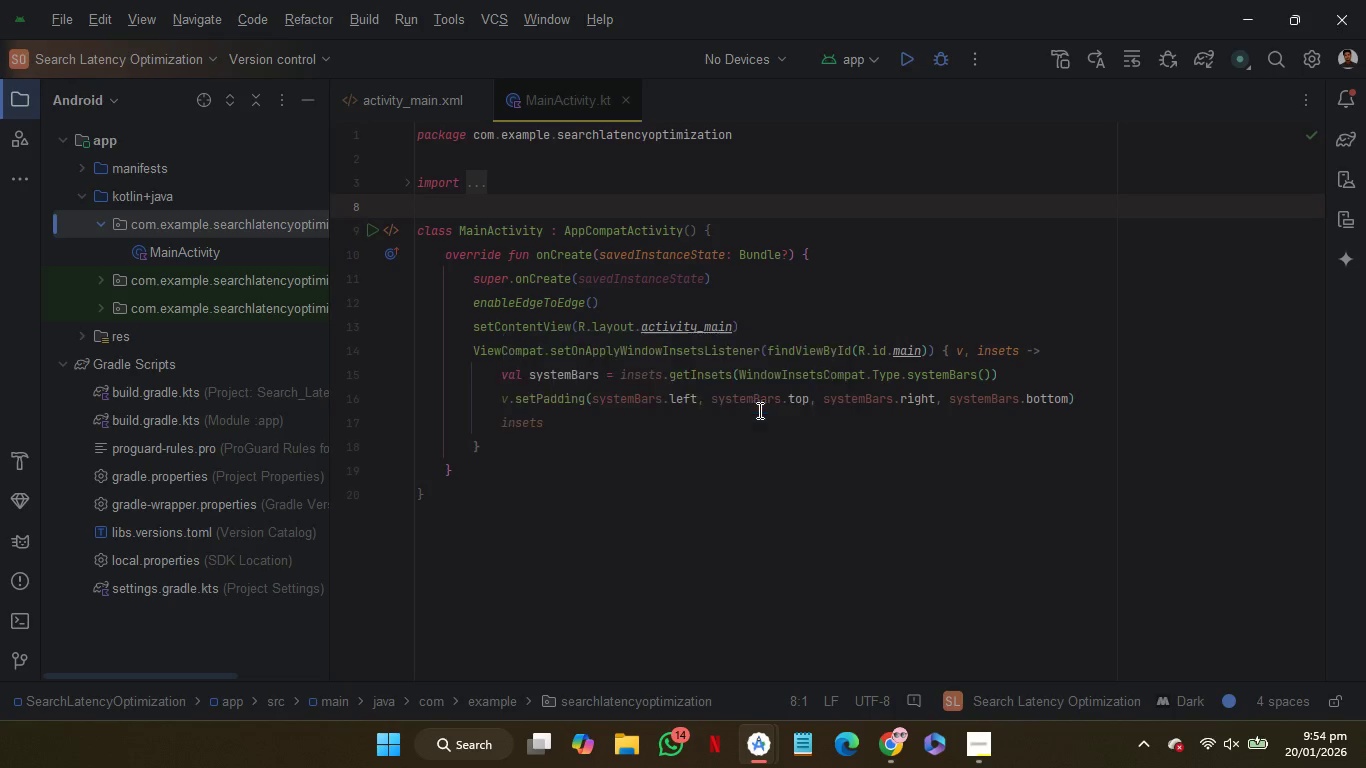 
key(Enter)
 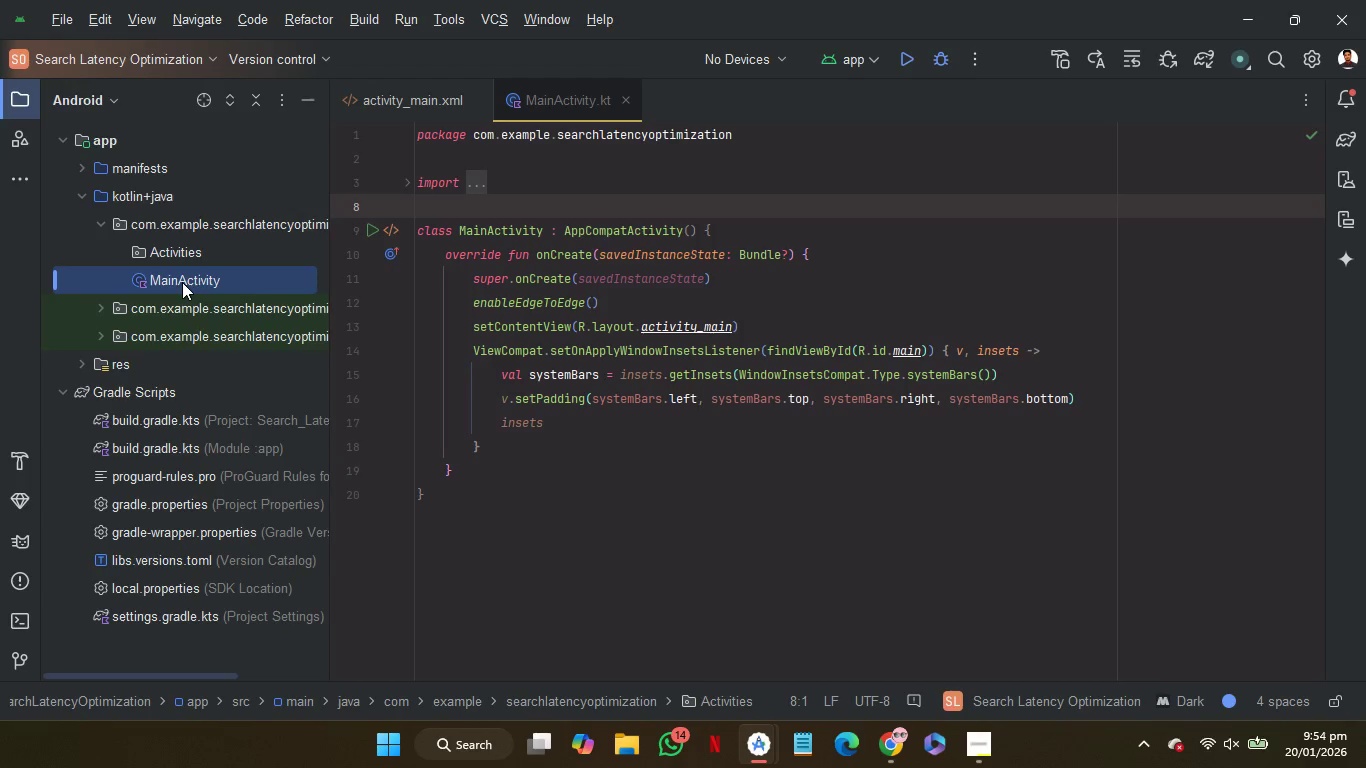 
left_click_drag(start_coordinate=[183, 282], to_coordinate=[191, 257])
 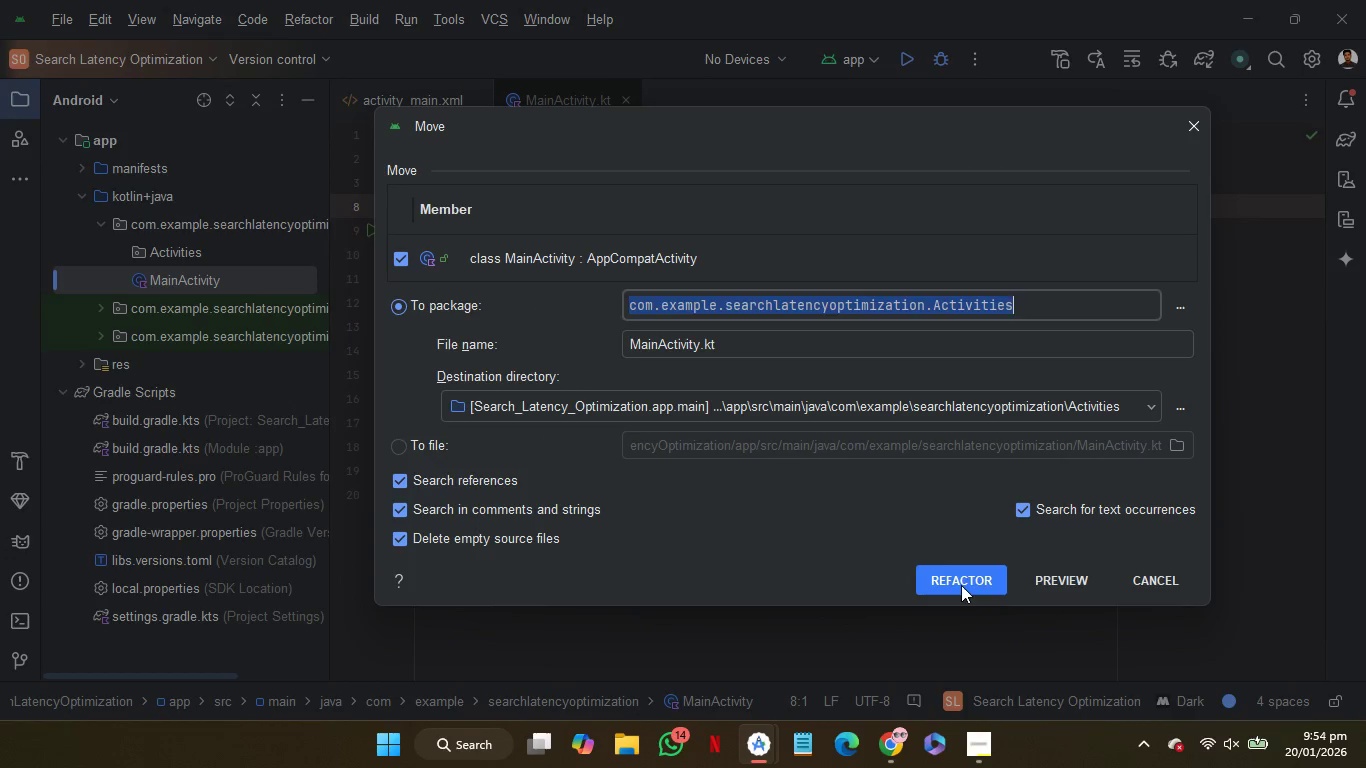 
left_click_drag(start_coordinate=[961, 585], to_coordinate=[945, 573])
 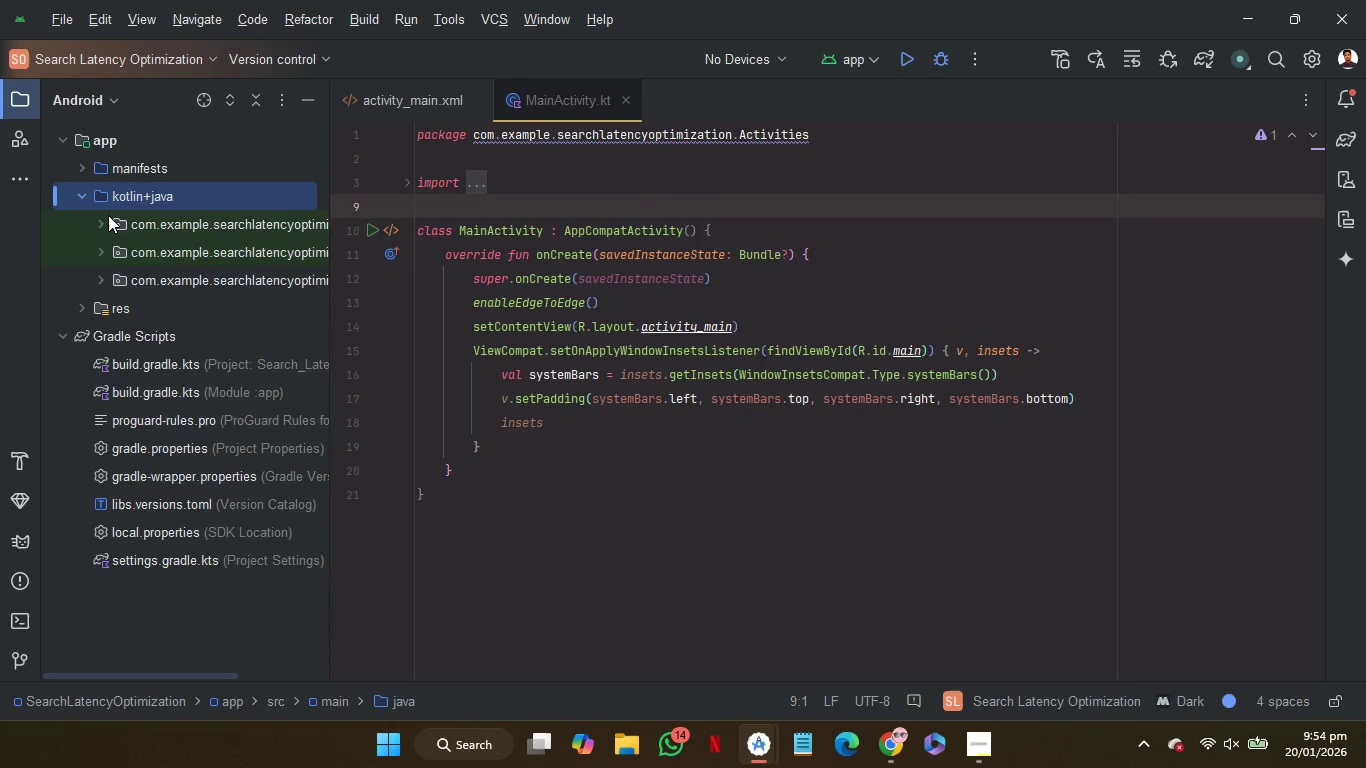 
left_click([104, 223])
 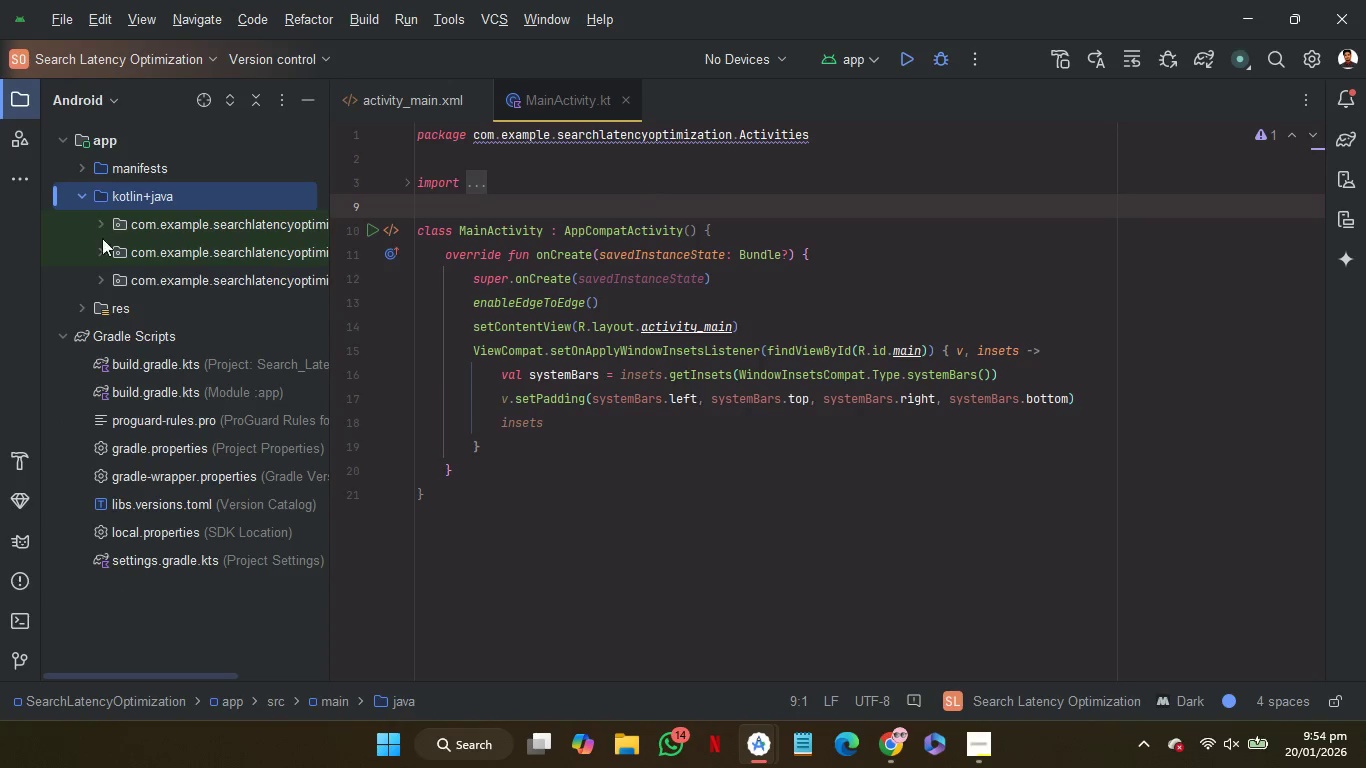 
left_click([104, 223])
 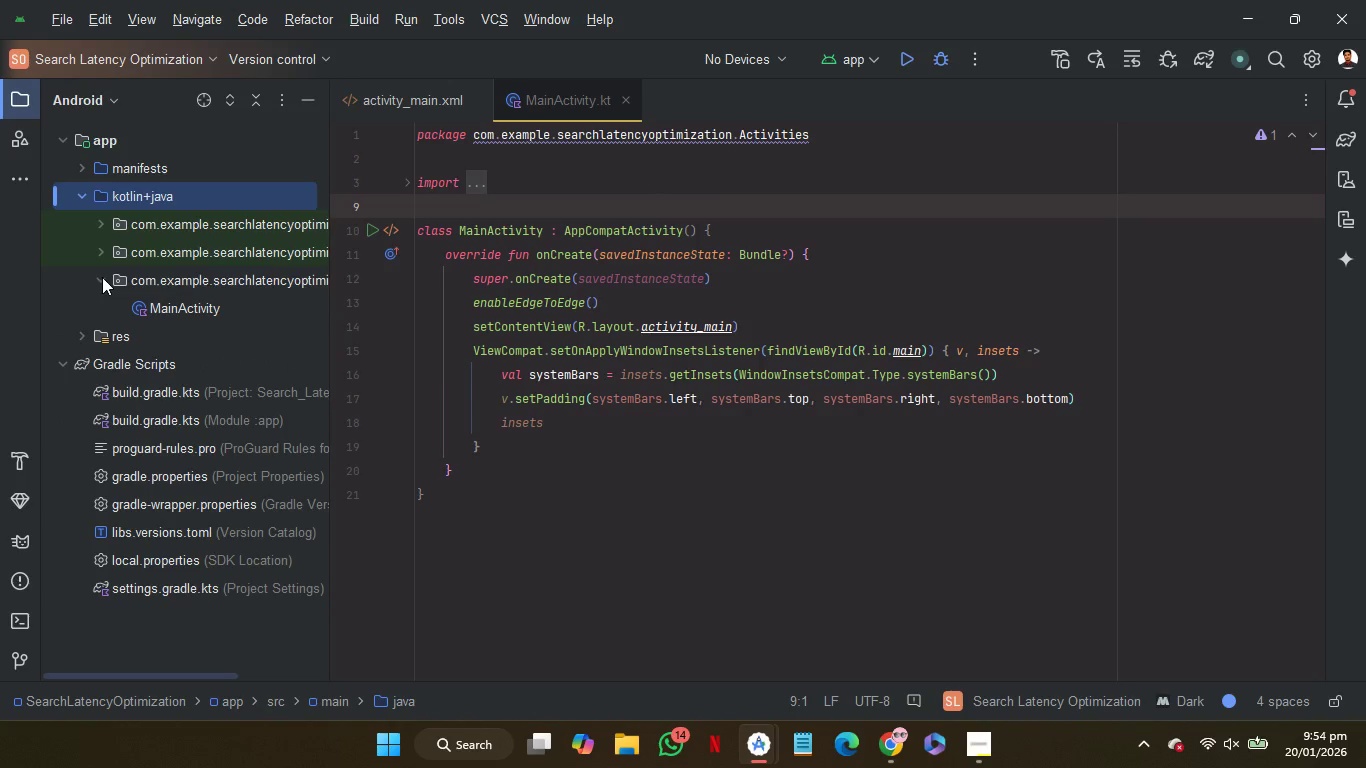 
left_click([102, 277])
 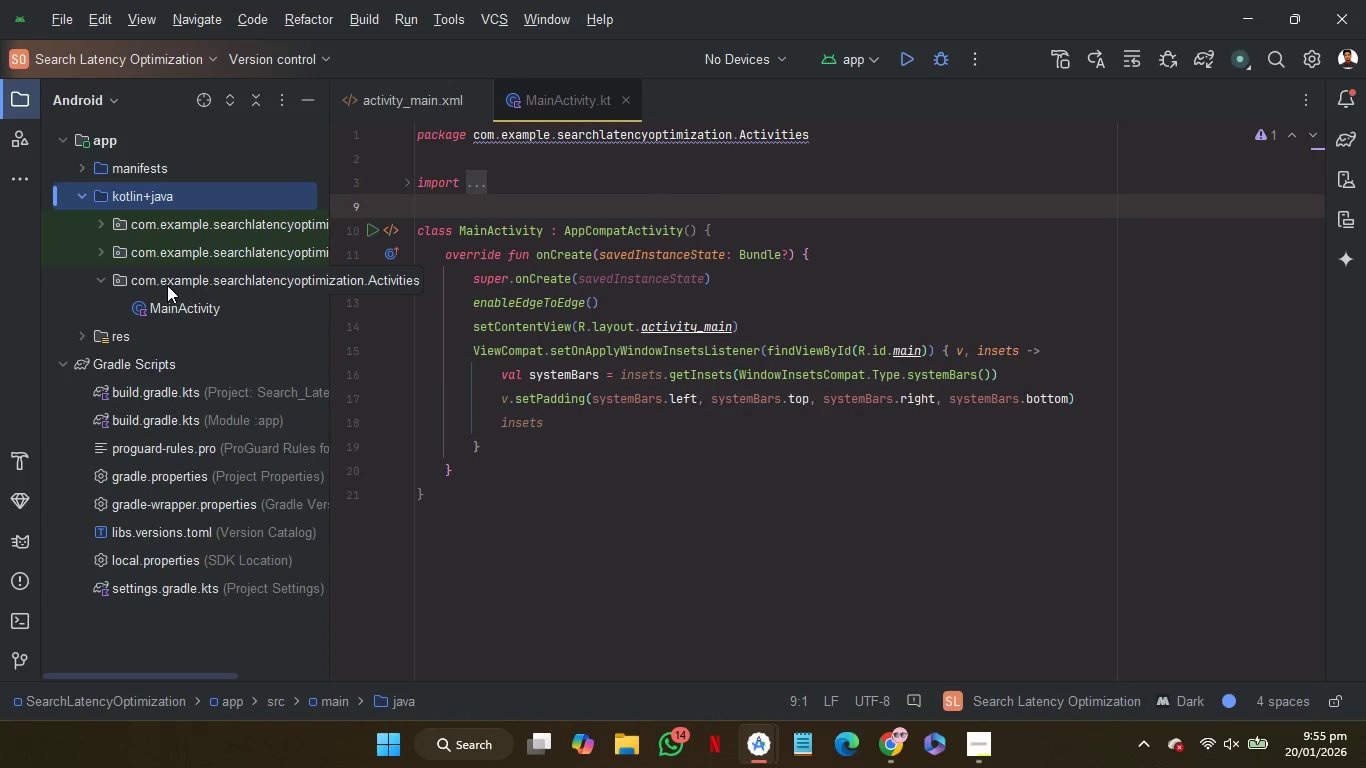 
key(Control+Z)
 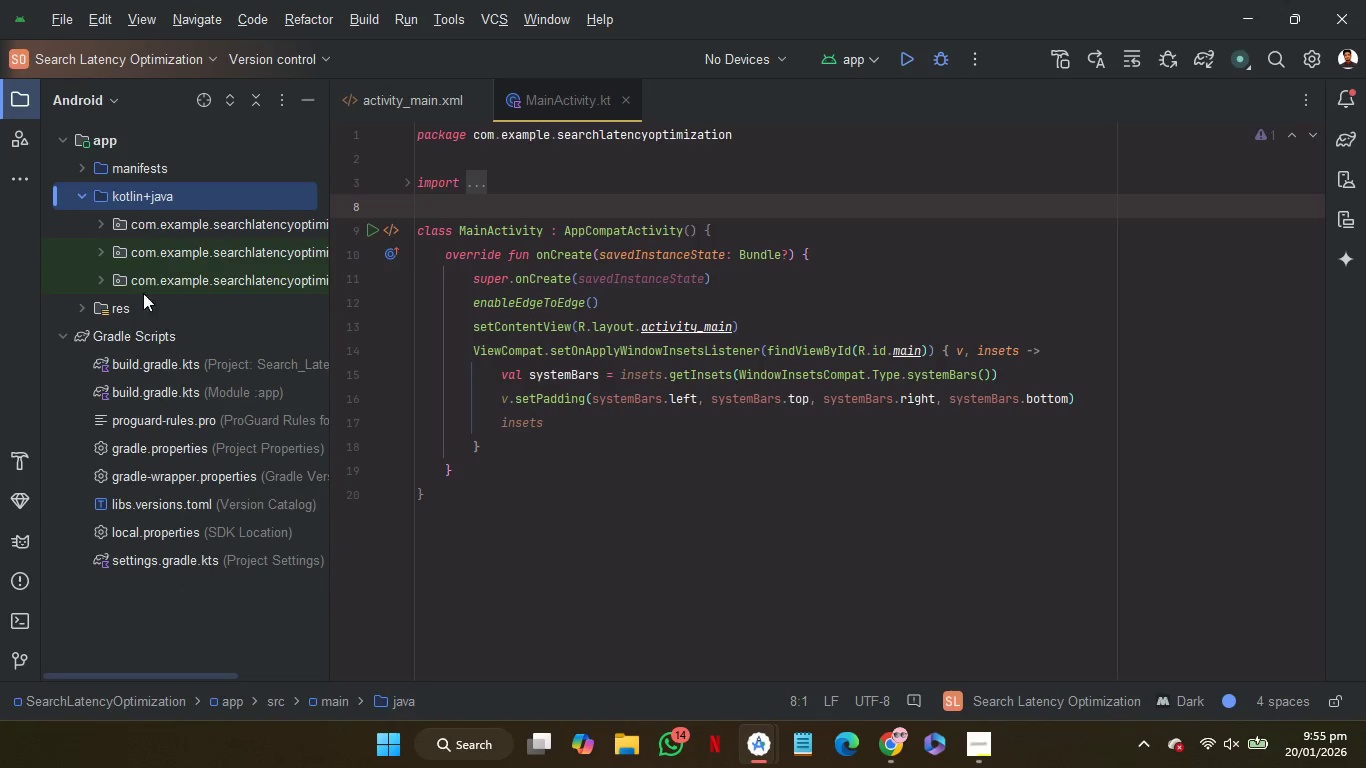 
left_click([114, 276])
 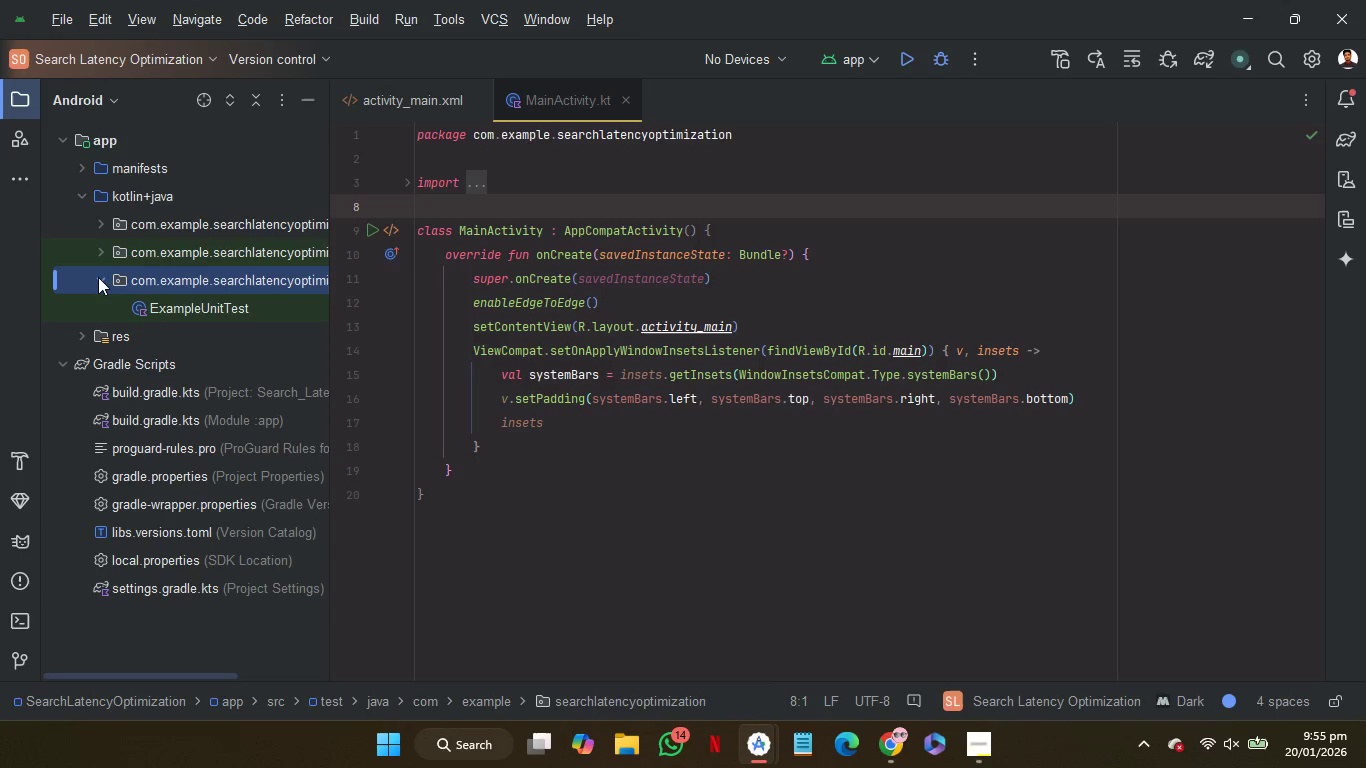 
double_click([114, 276])
 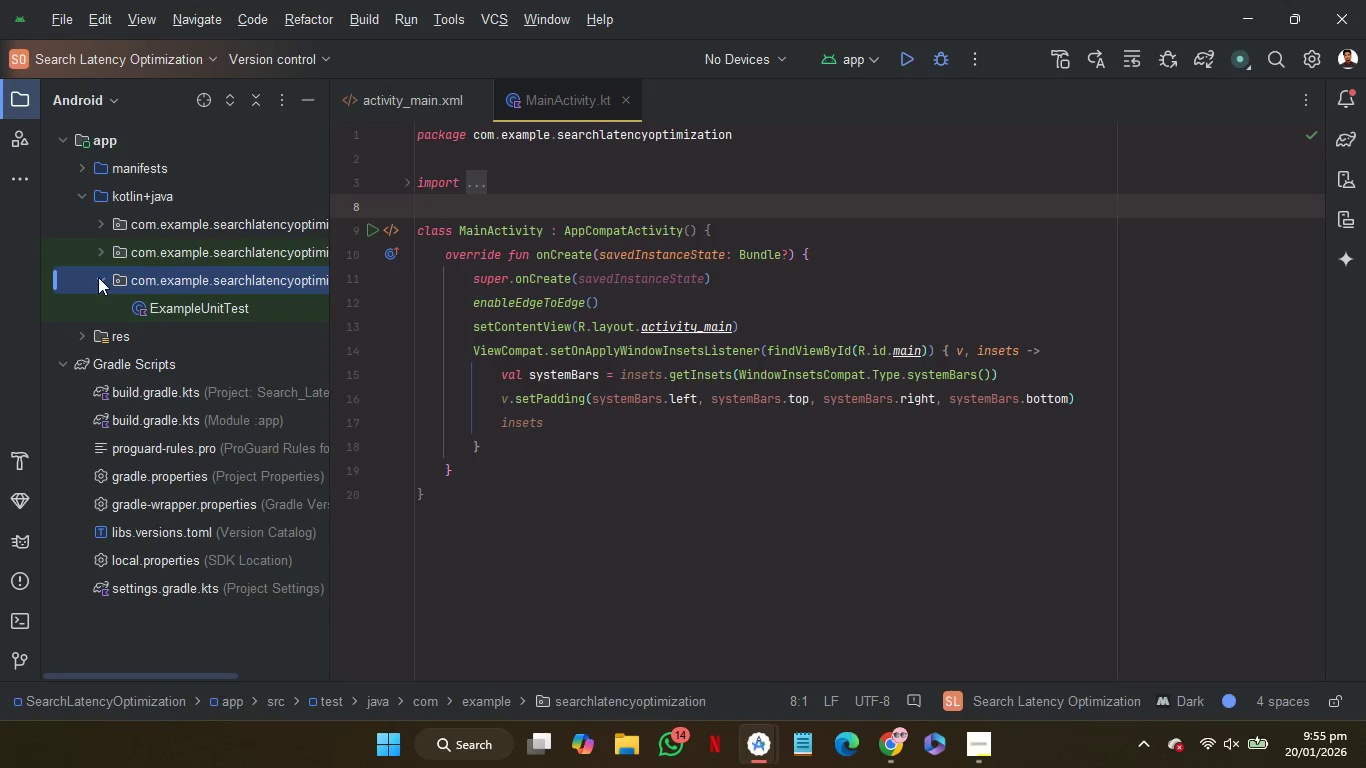 
hold_key(key=ControlLeft, duration=0.52)
 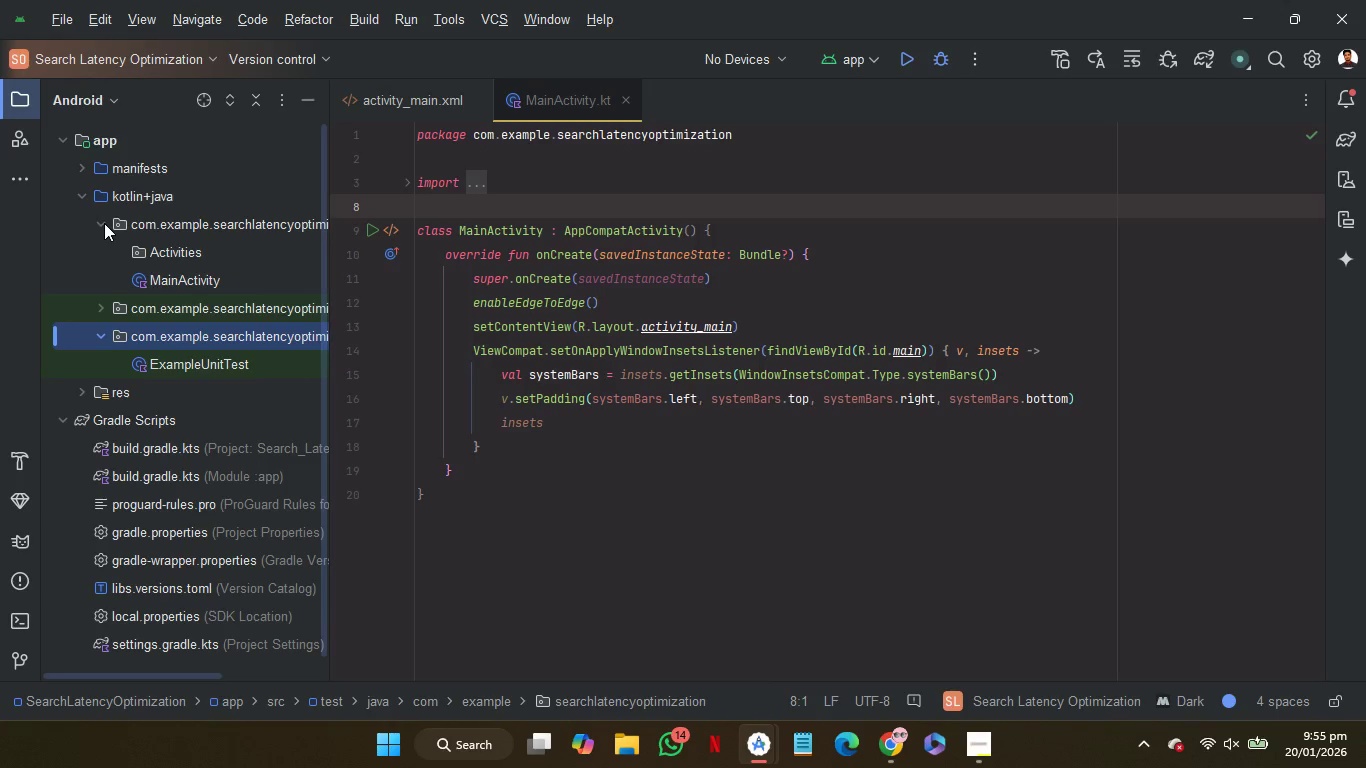 
left_click([104, 223])
 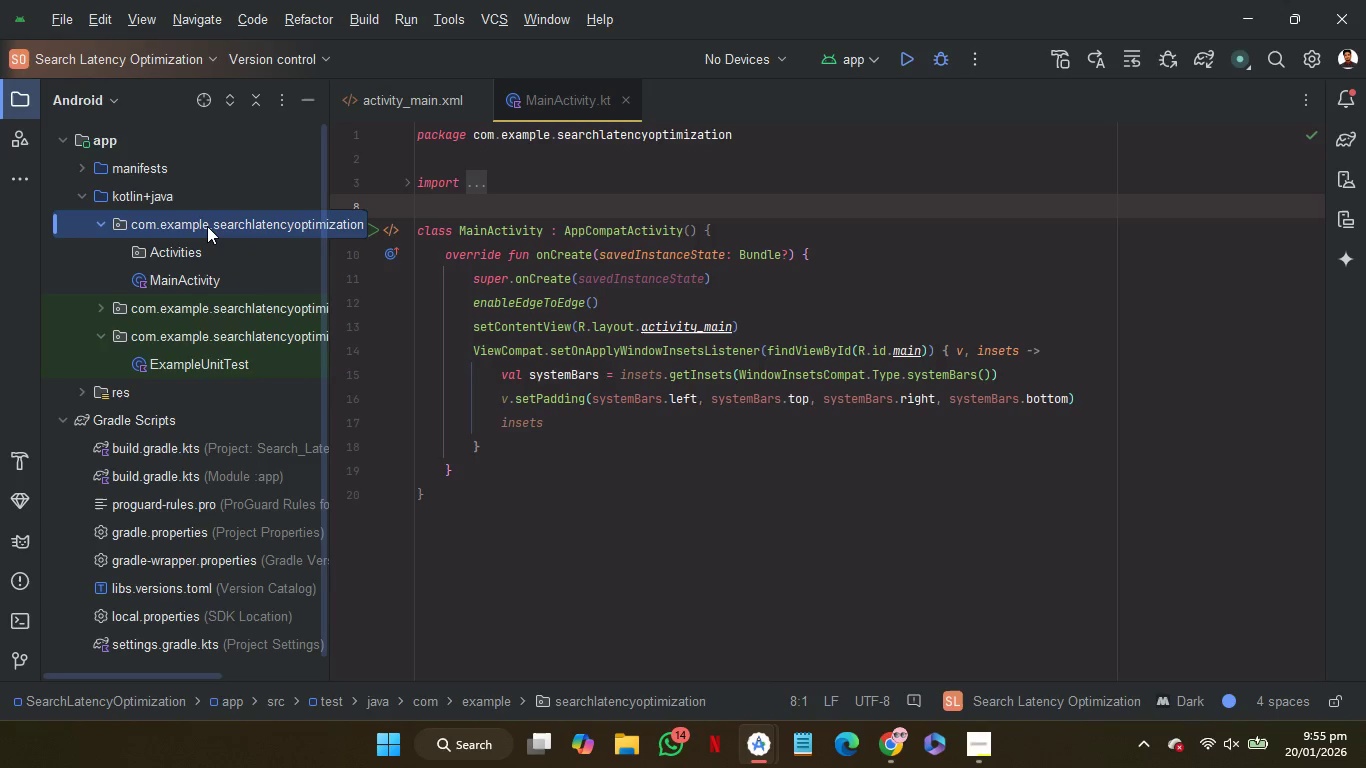 
left_click([207, 226])
 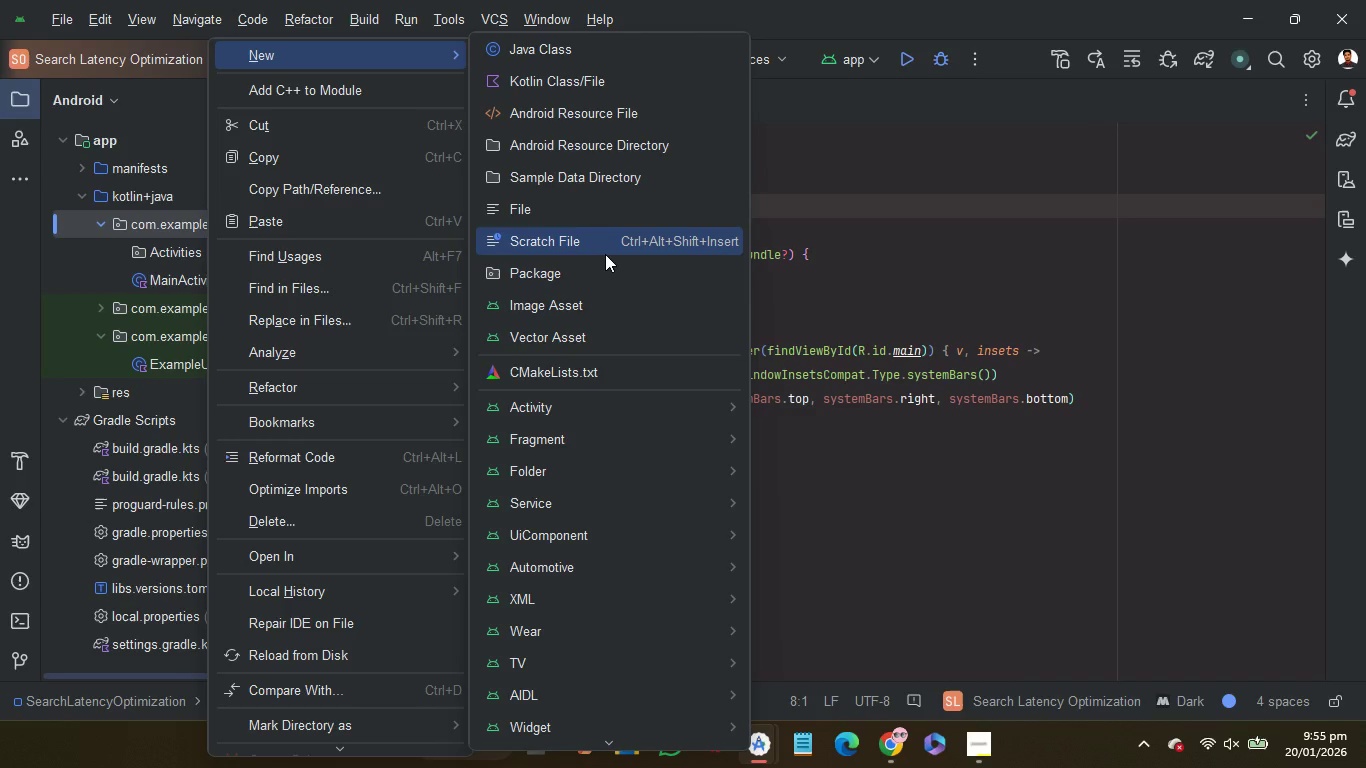 
left_click([605, 262])
 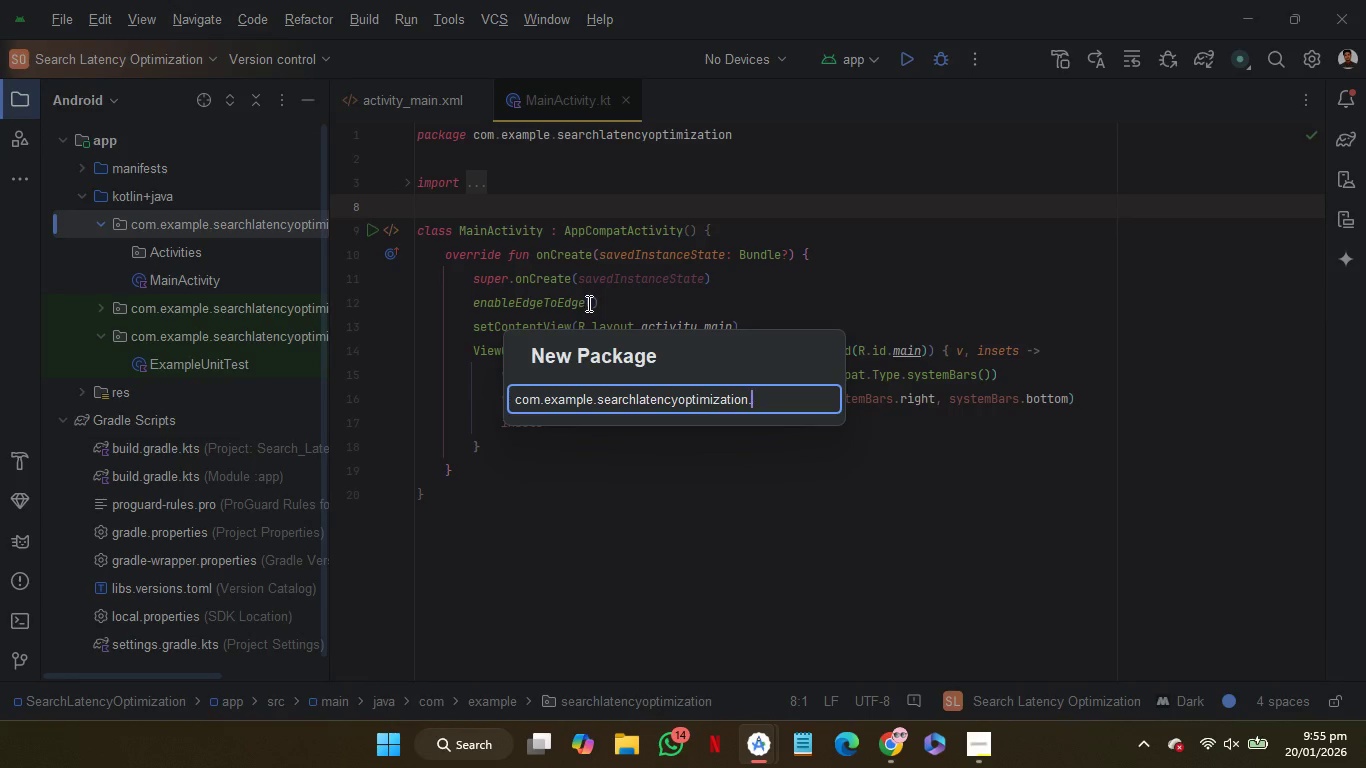 
type(Data)
 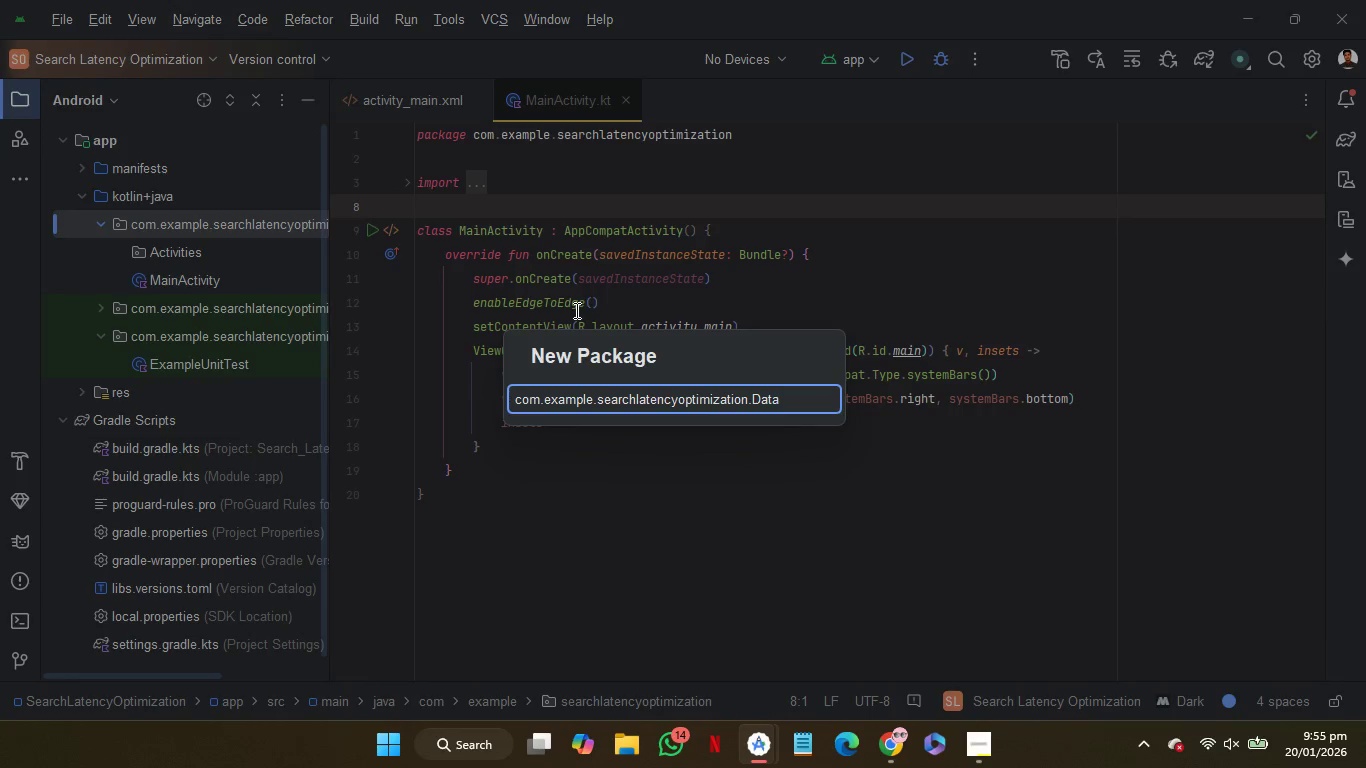 
wait(6.02)
 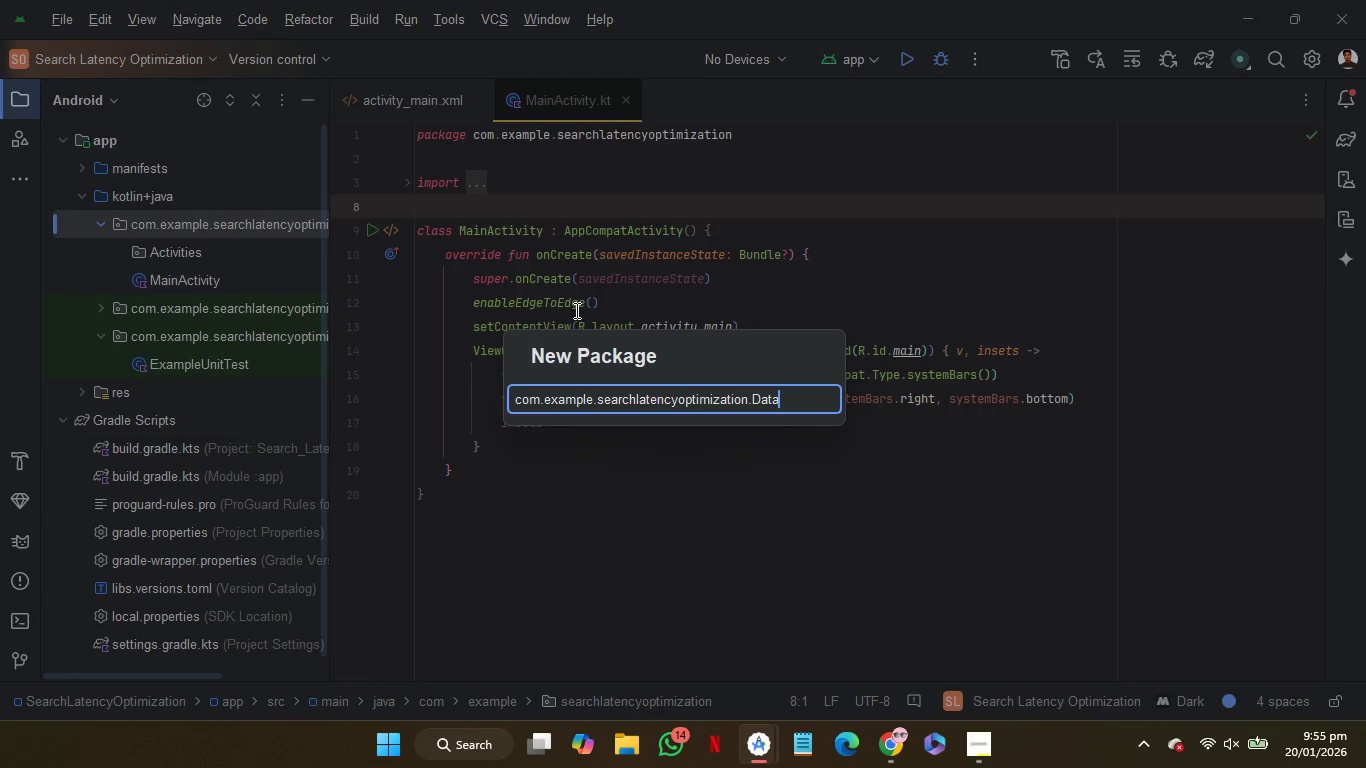 
type(Classes)
 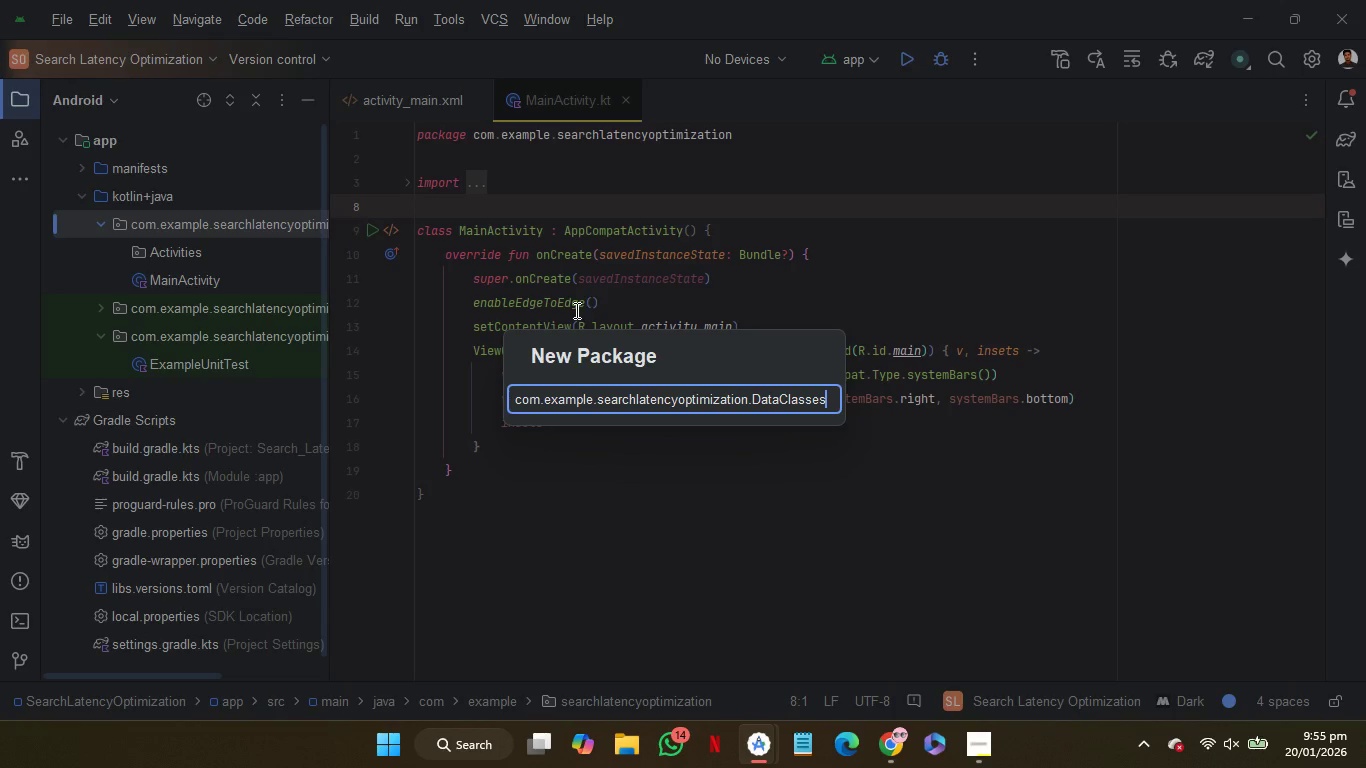 
wait(5.19)
 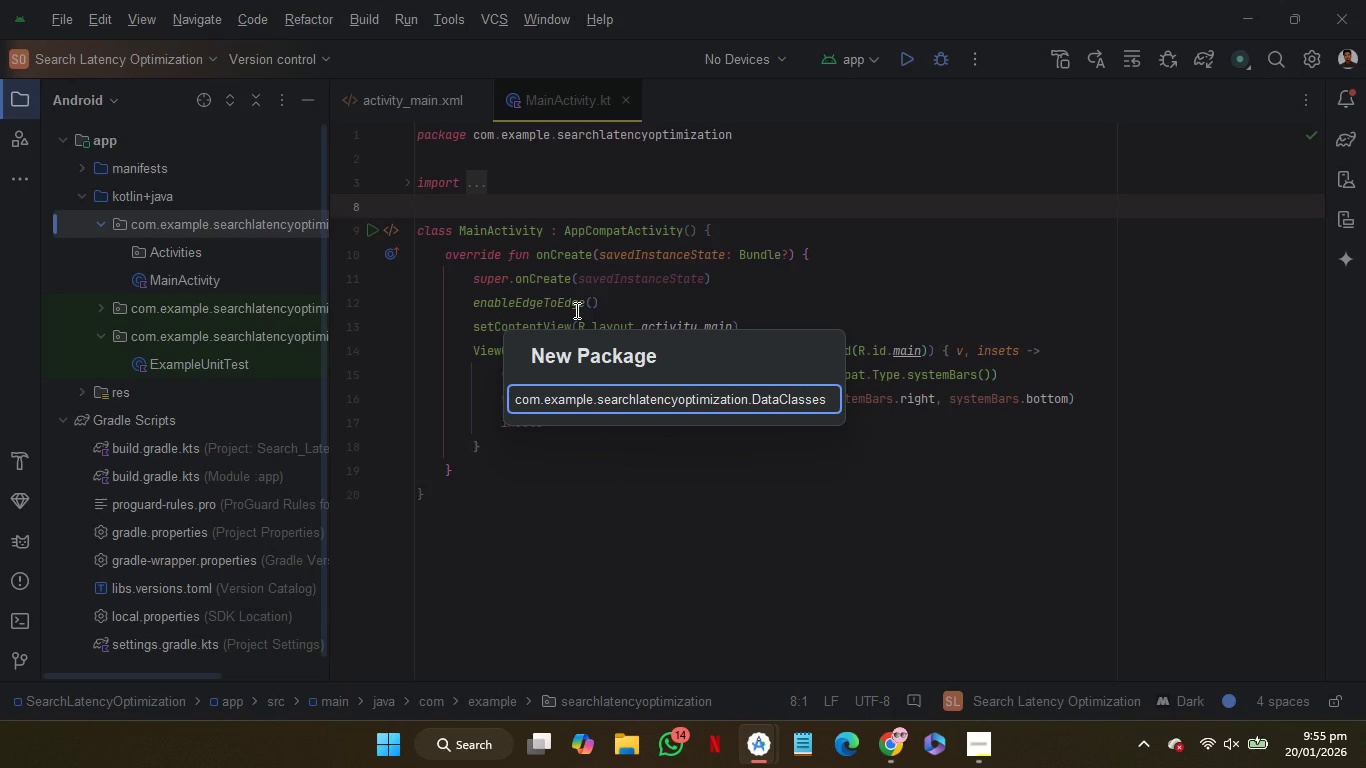 
key(Backspace)
 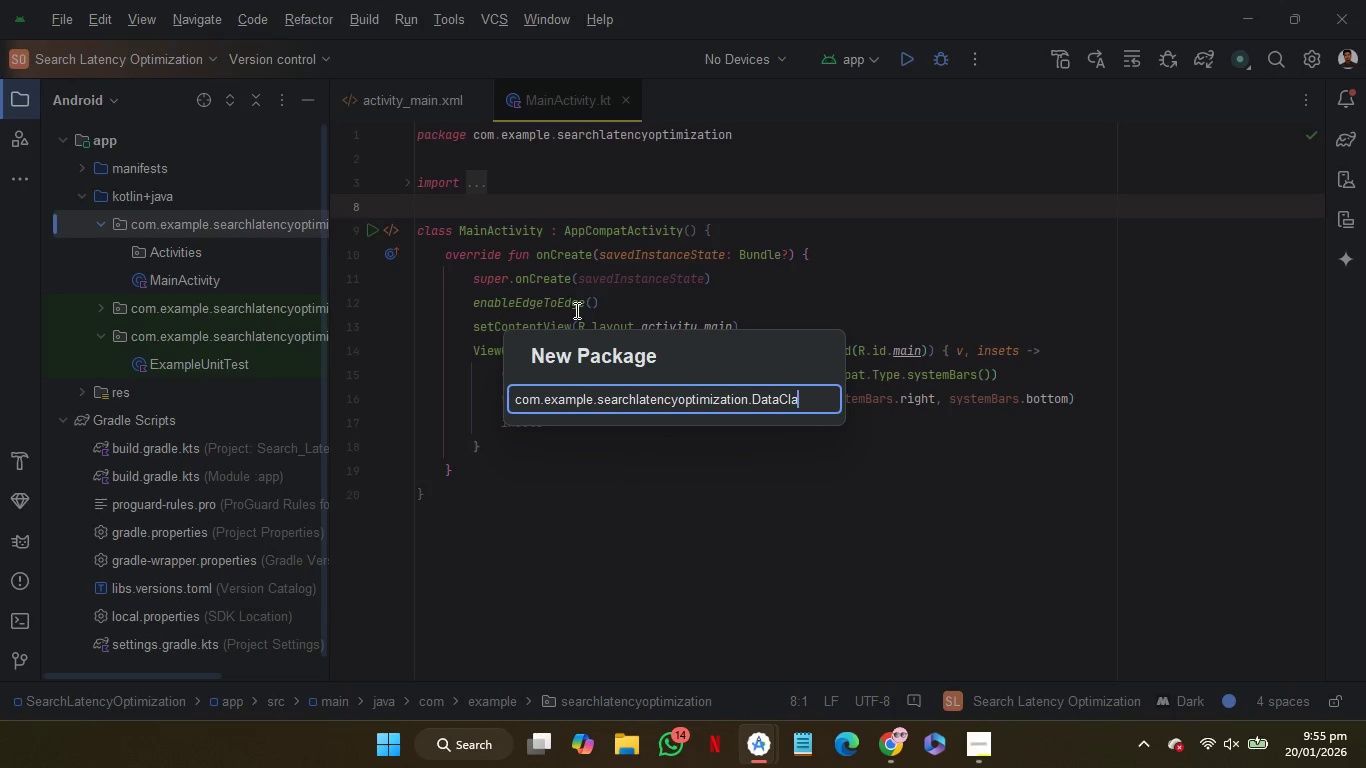 
key(Backspace)
 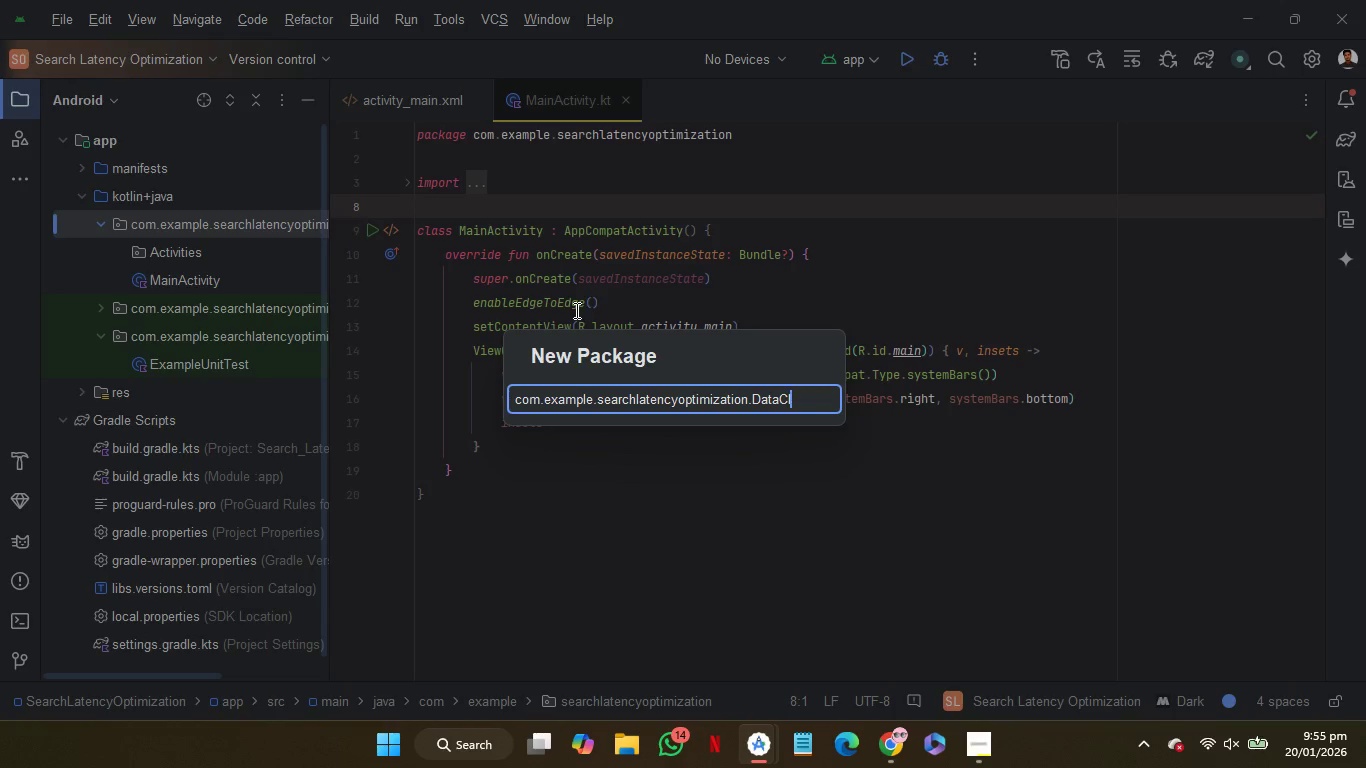 
key(Backspace)
 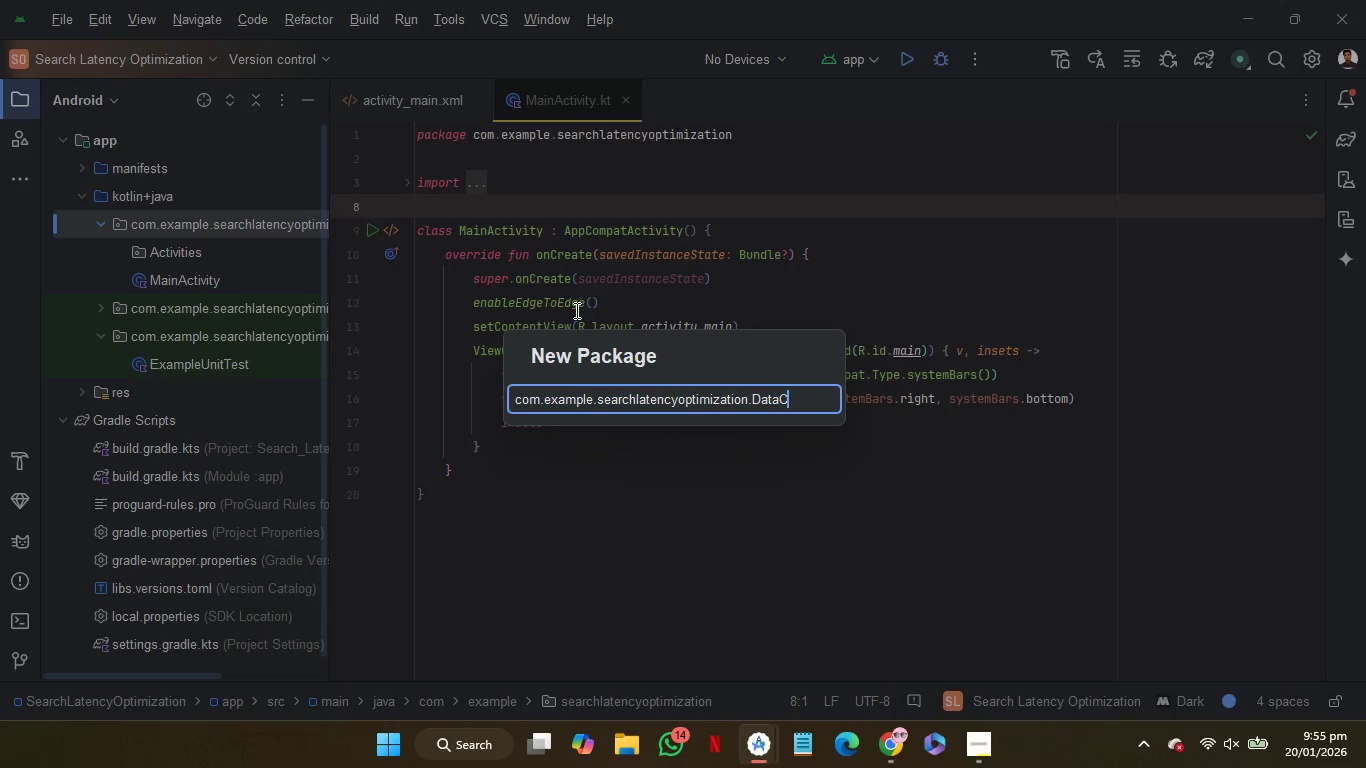 
key(Backspace)
 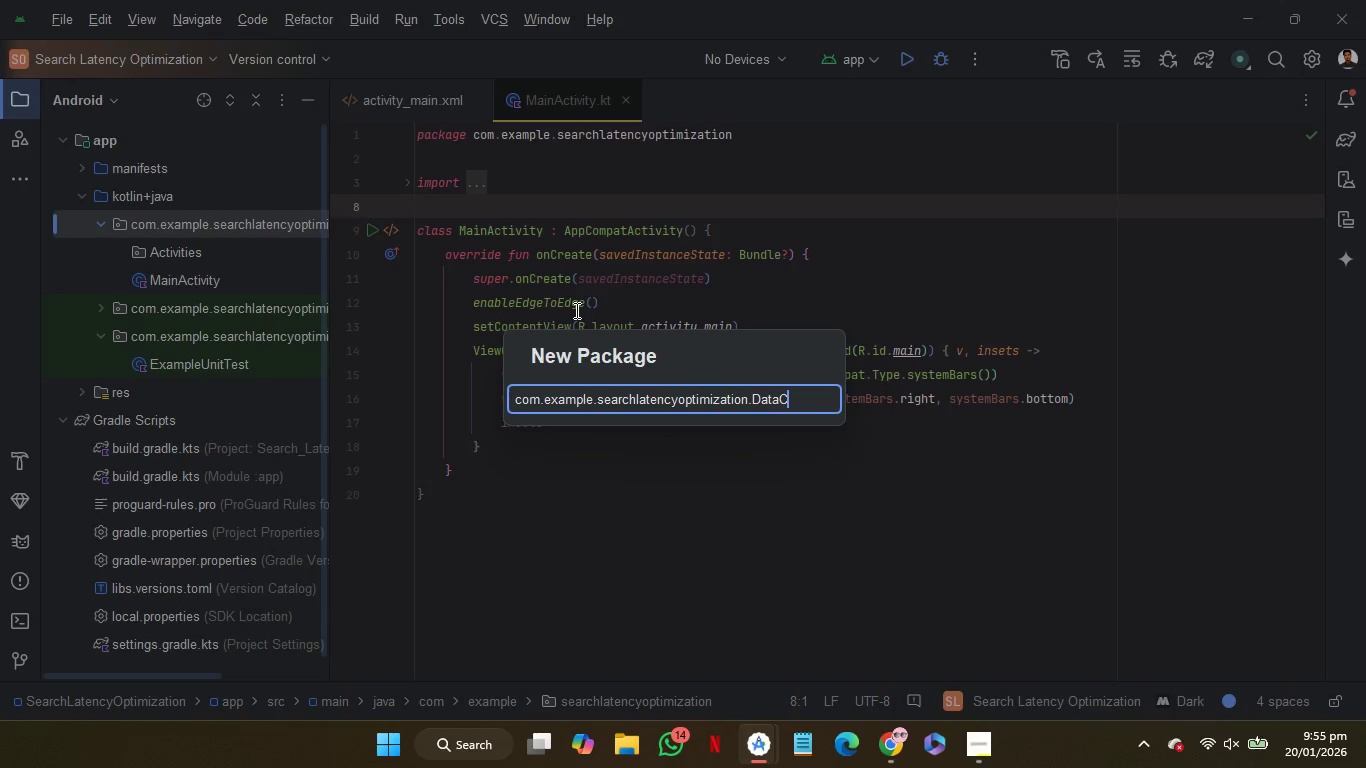 
key(Backspace)
 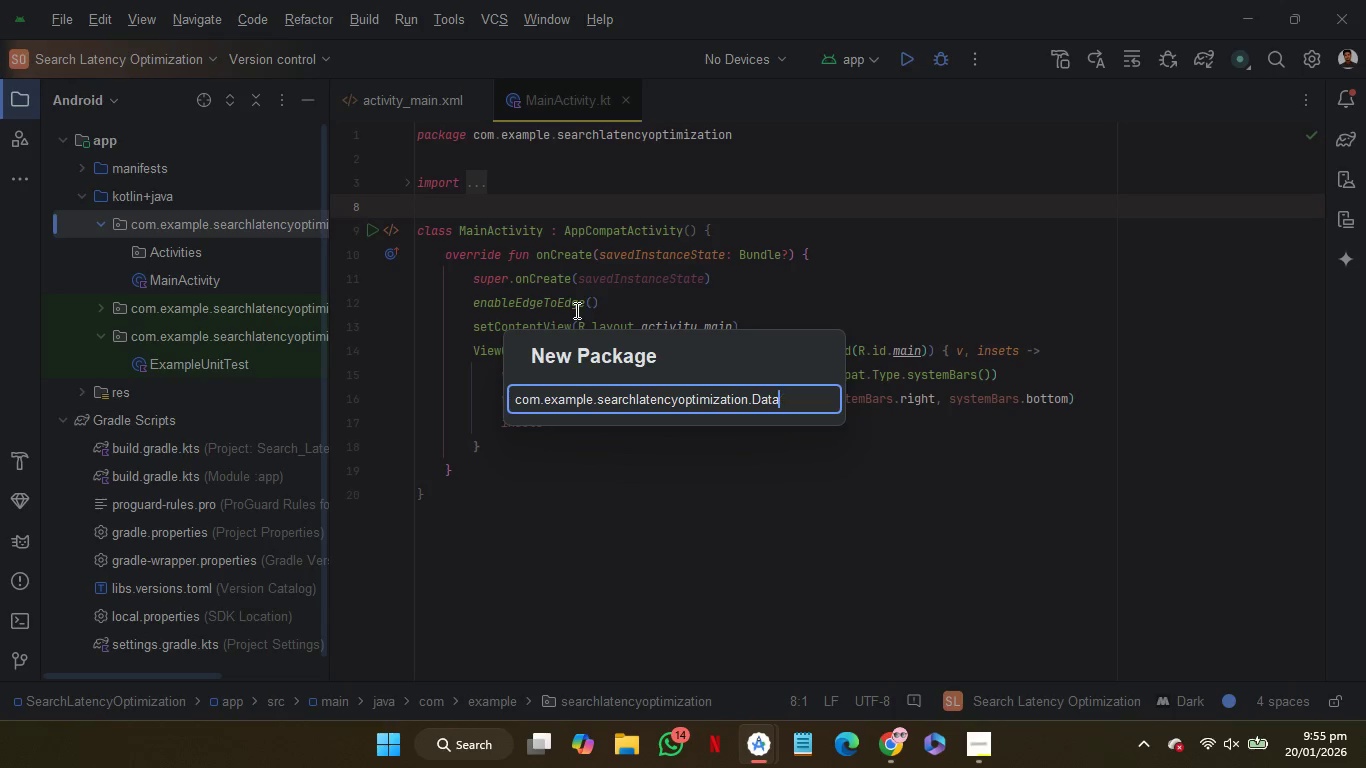 
key(Backspace)
 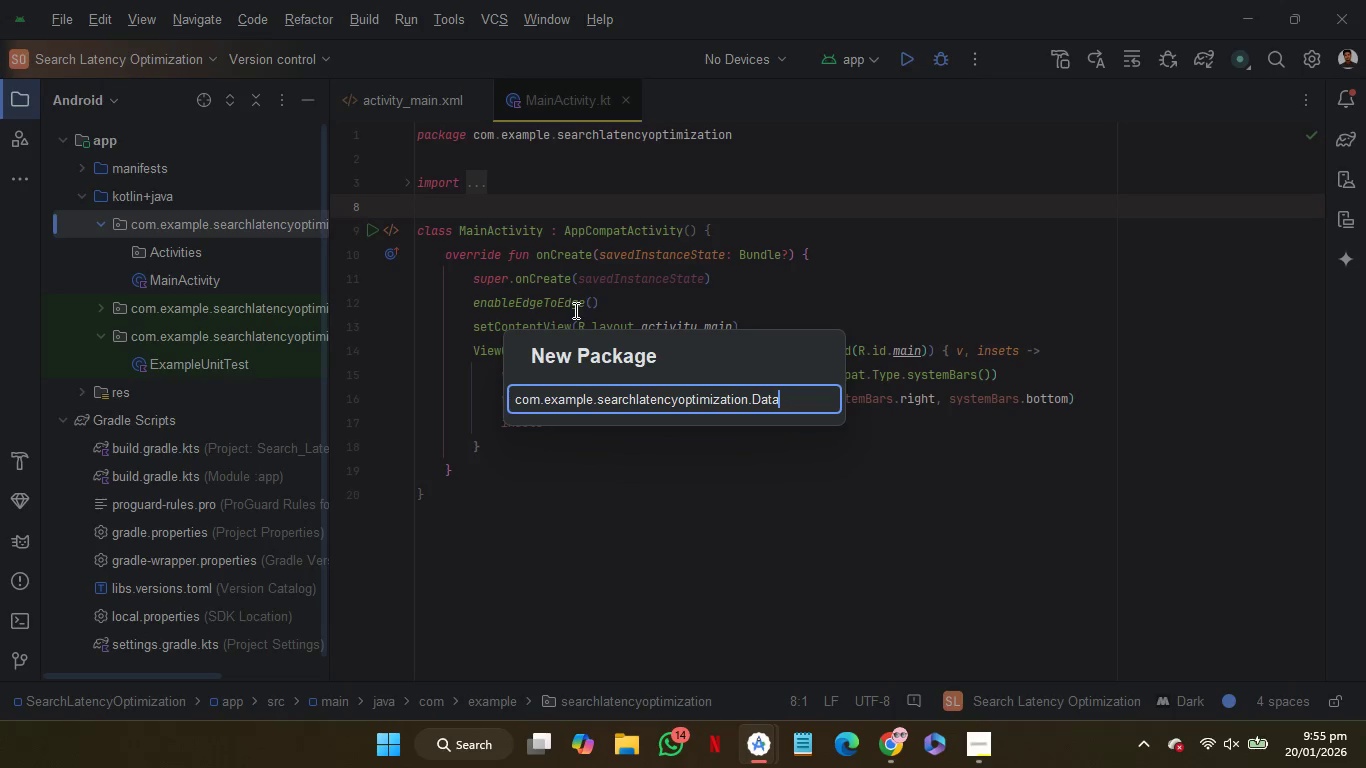 
key(Backspace)
 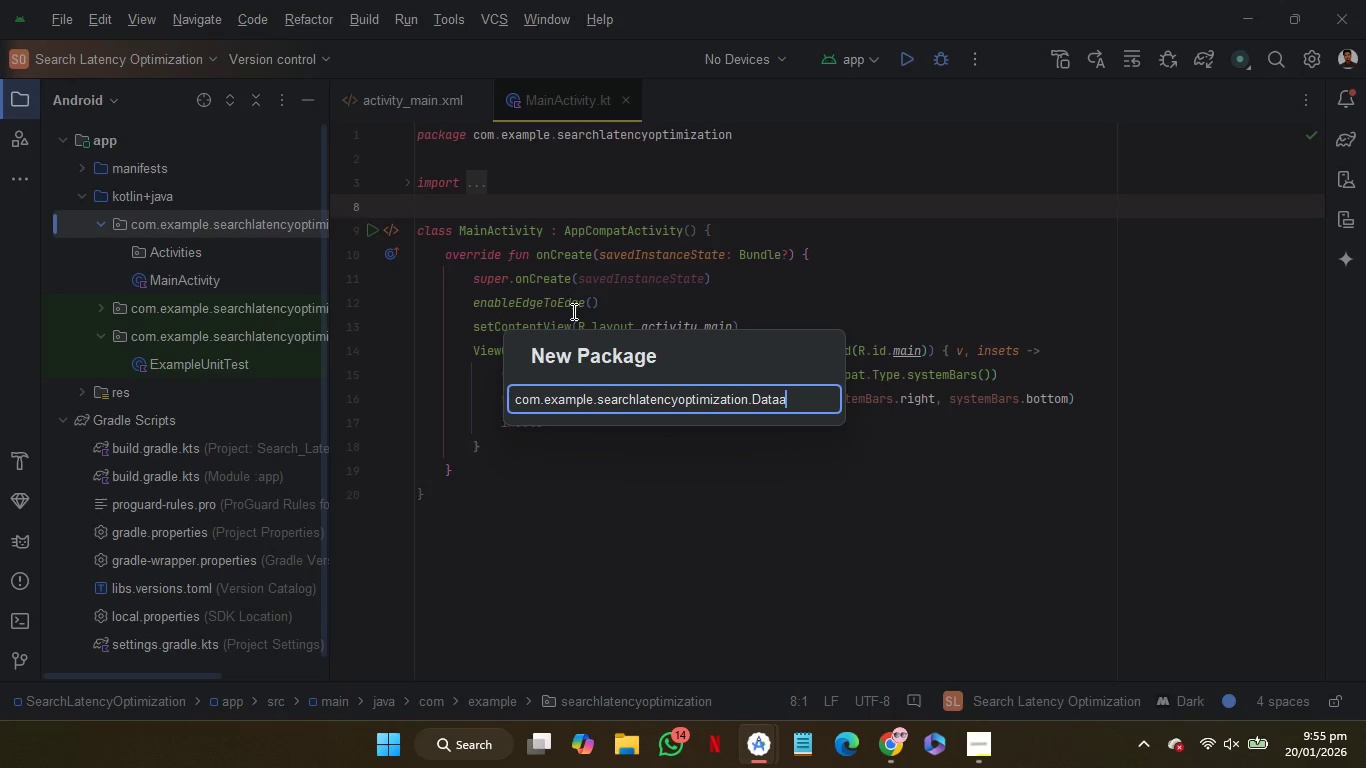 
key(A)
 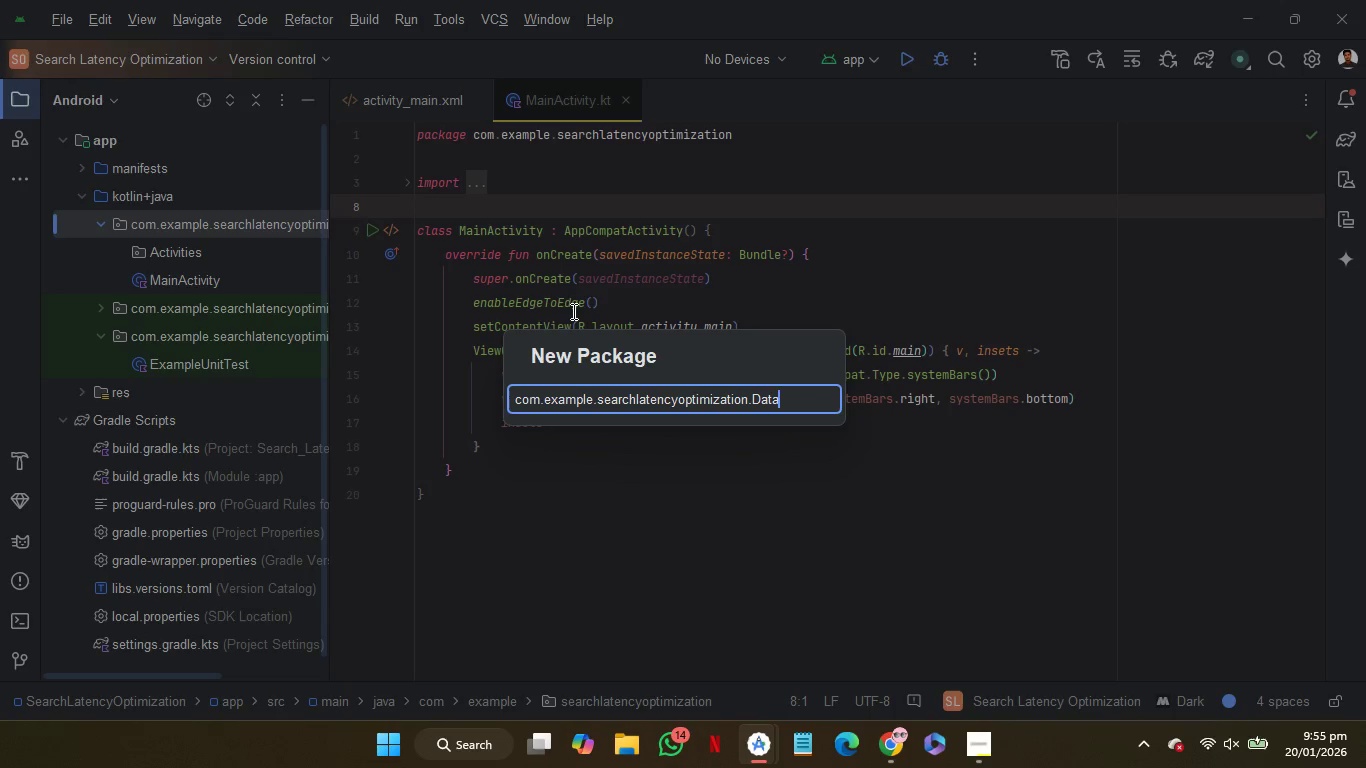 
key(Backspace)
 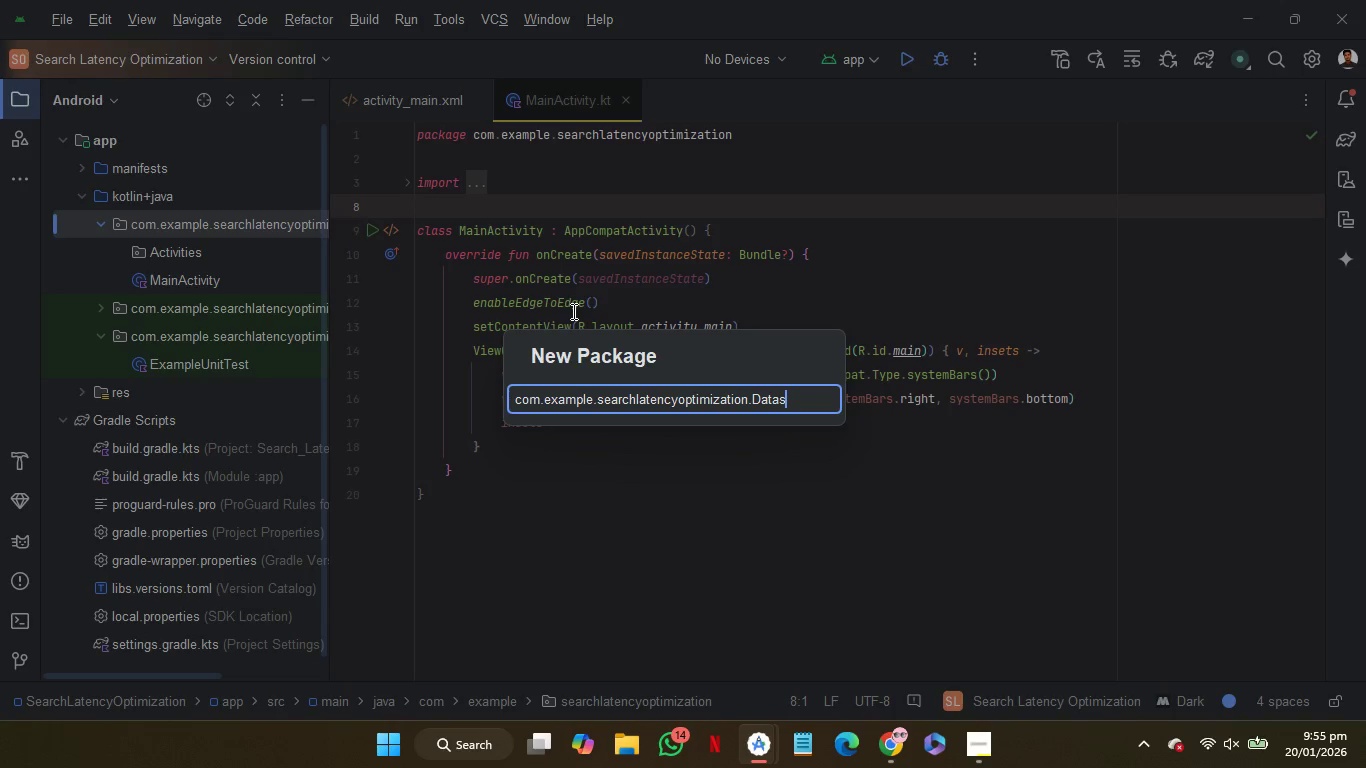 
key(S)
 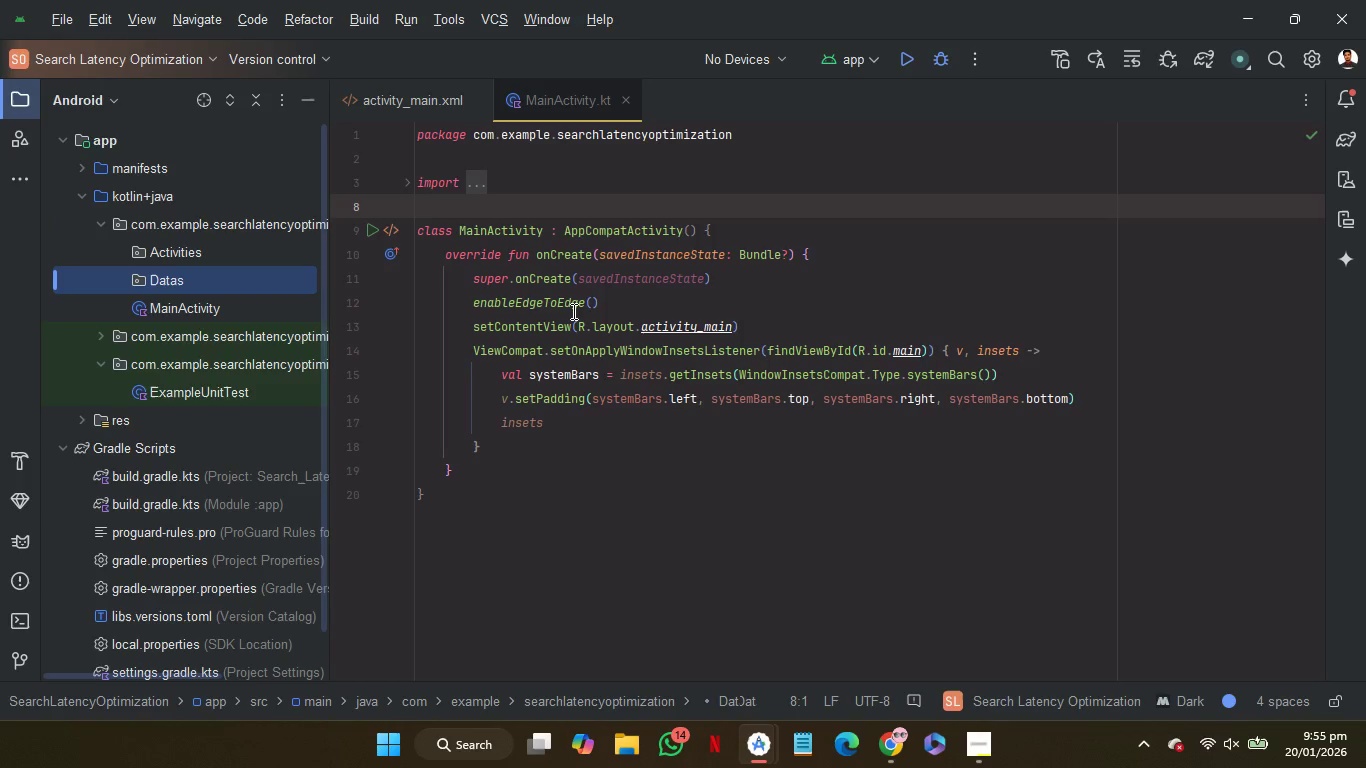 
key(Enter)
 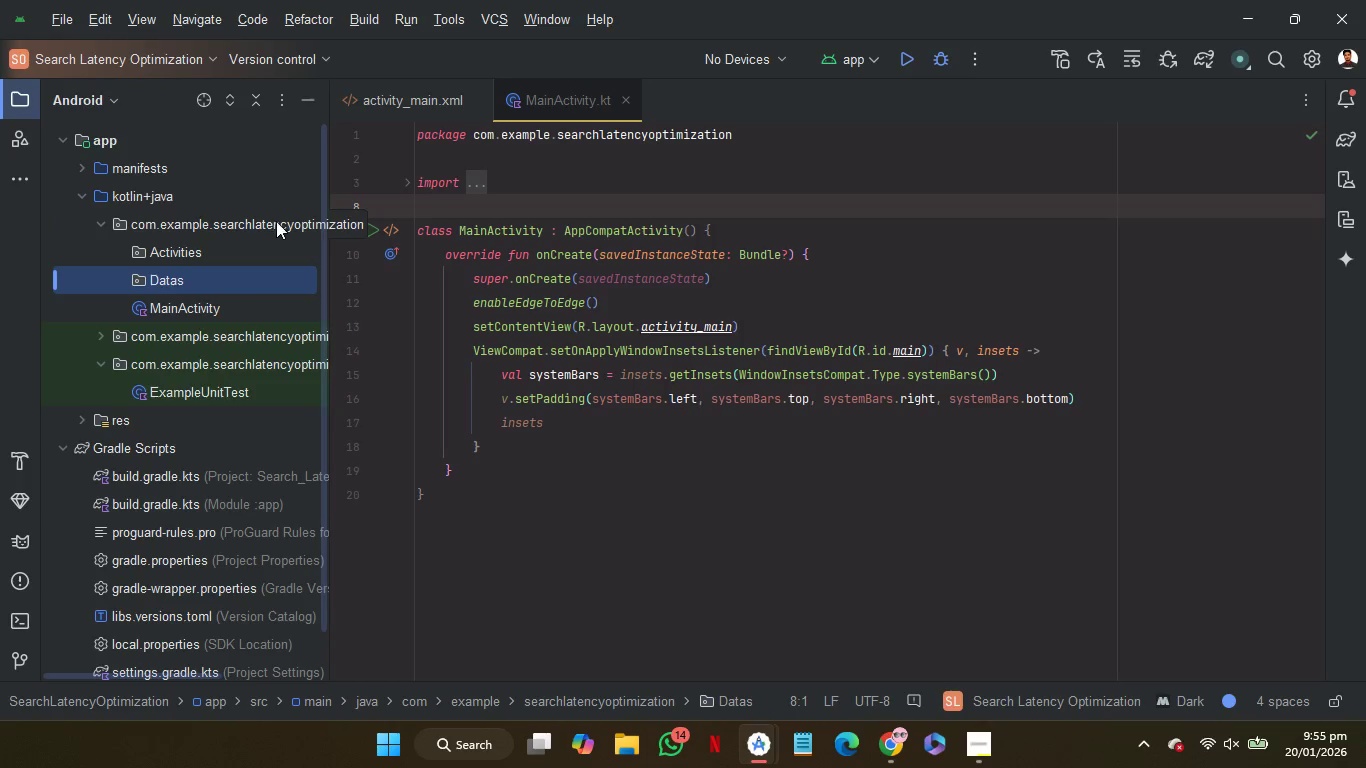 
left_click([276, 221])
 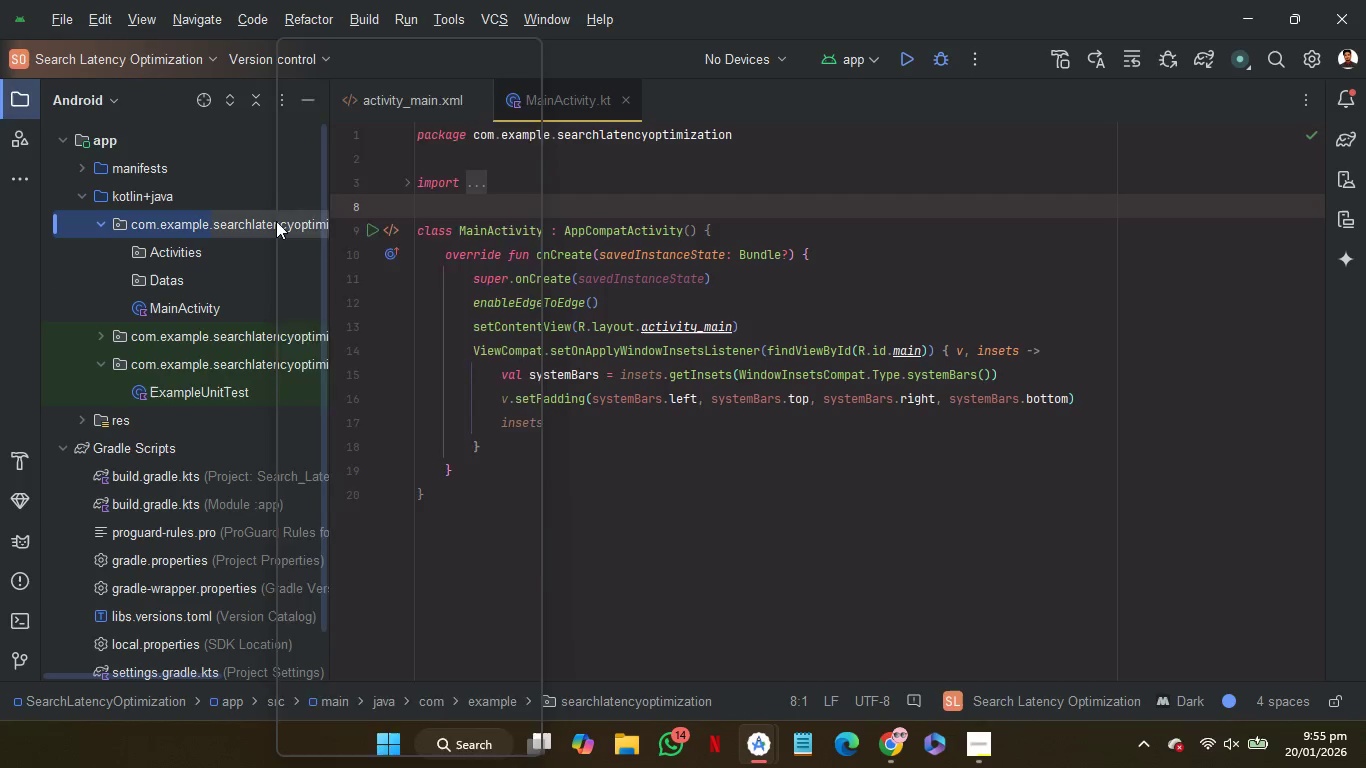 
right_click([276, 221])
 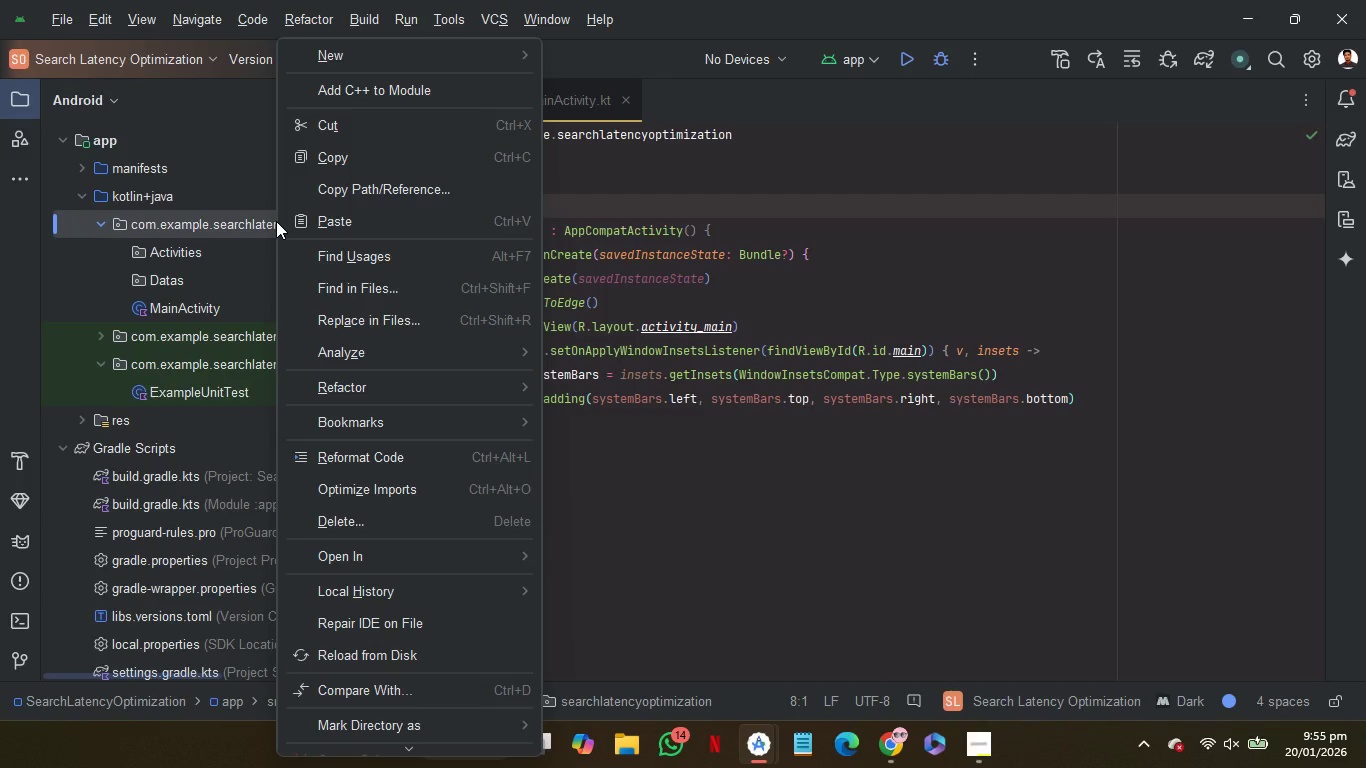 
mouse_move([430, 47])
 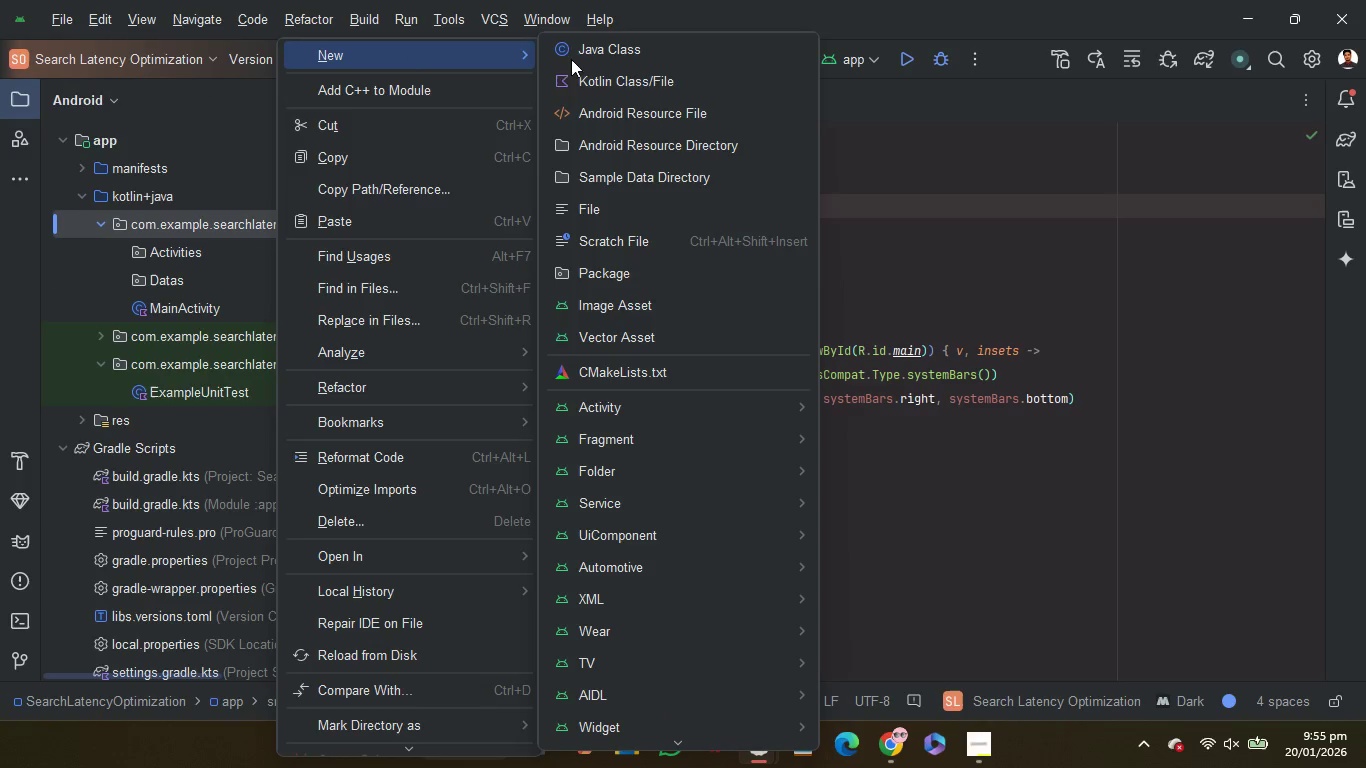 
left_click([408, 47])
 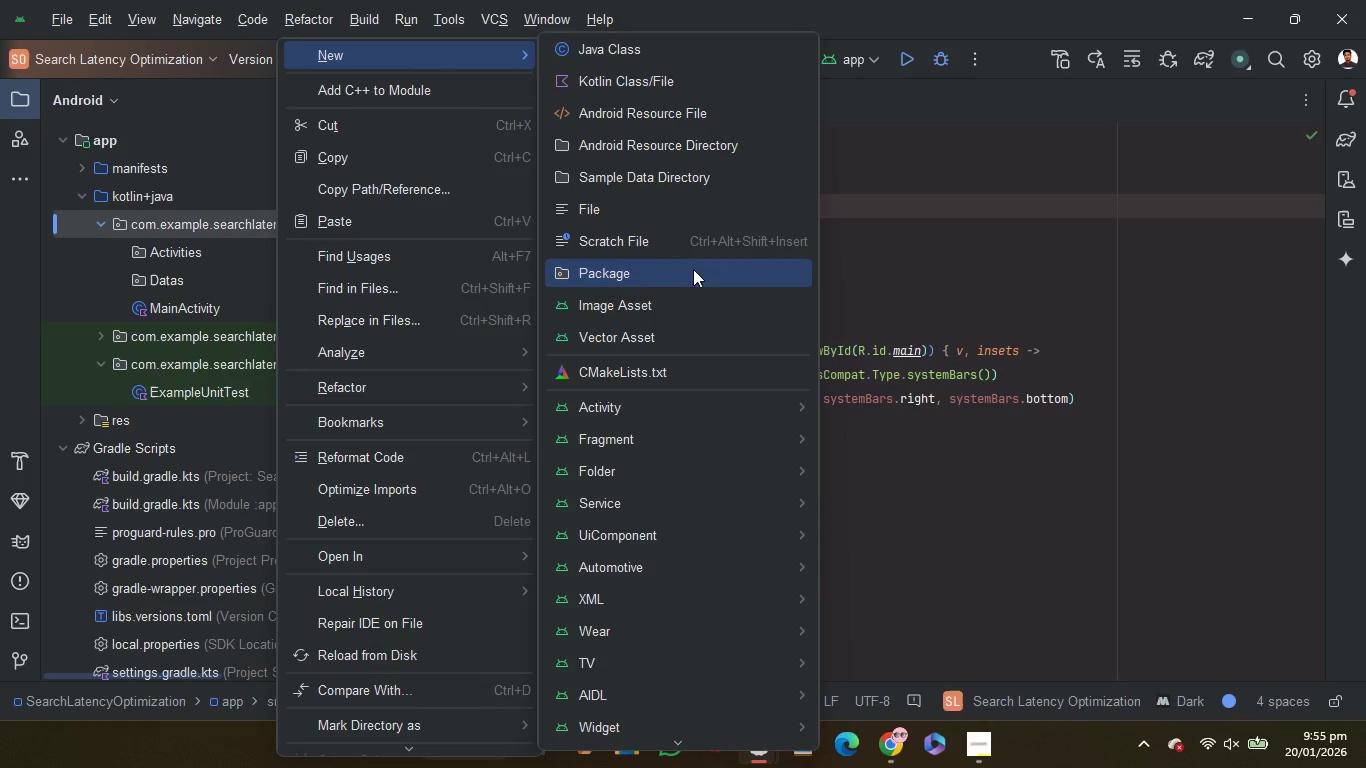 
left_click([693, 269])
 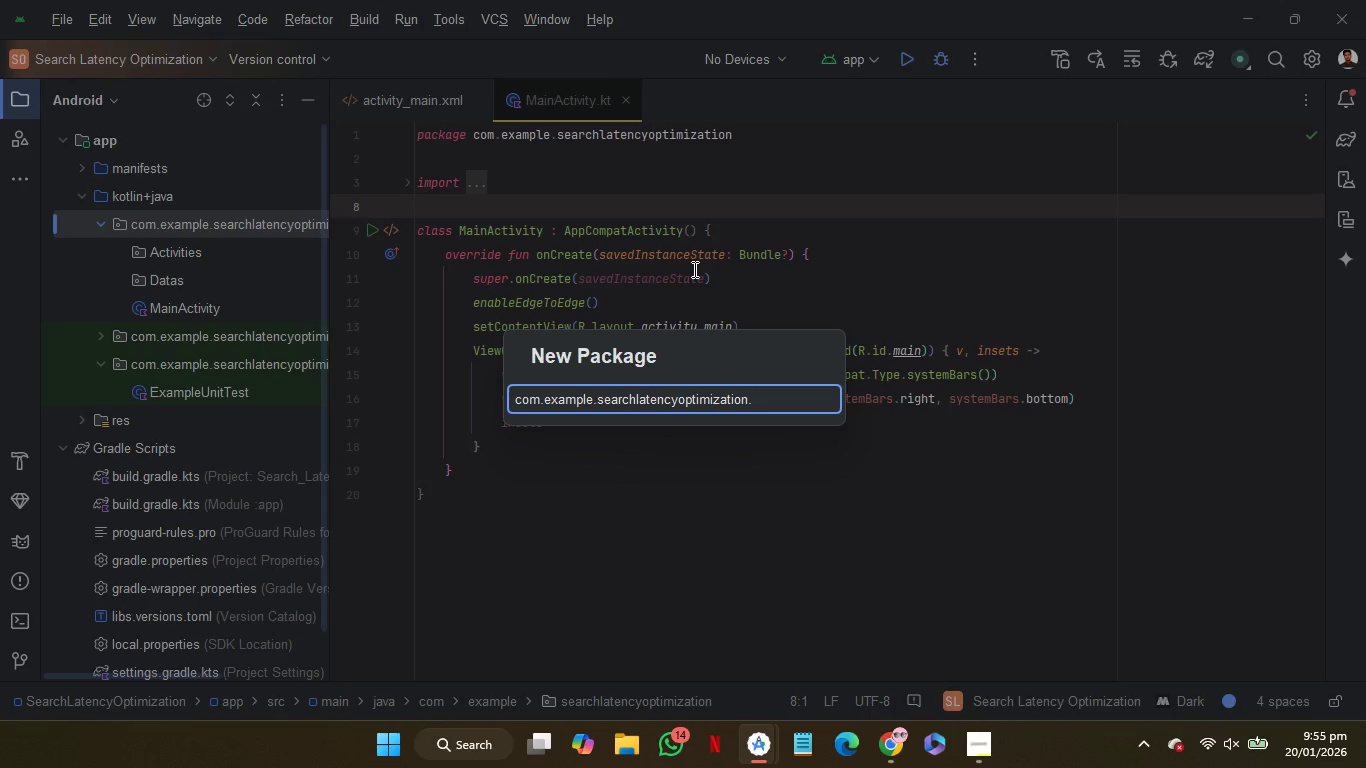 
type(Adapters)
 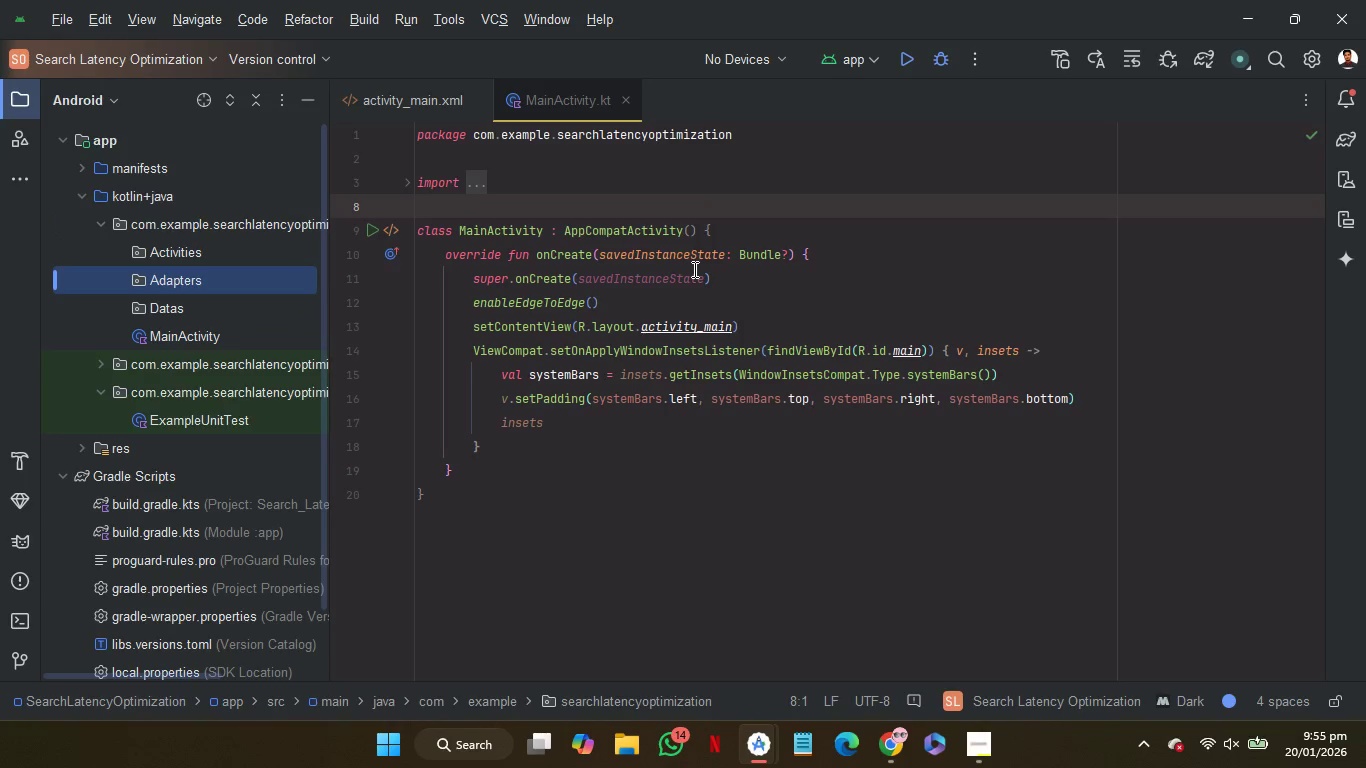 
key(Enter)
 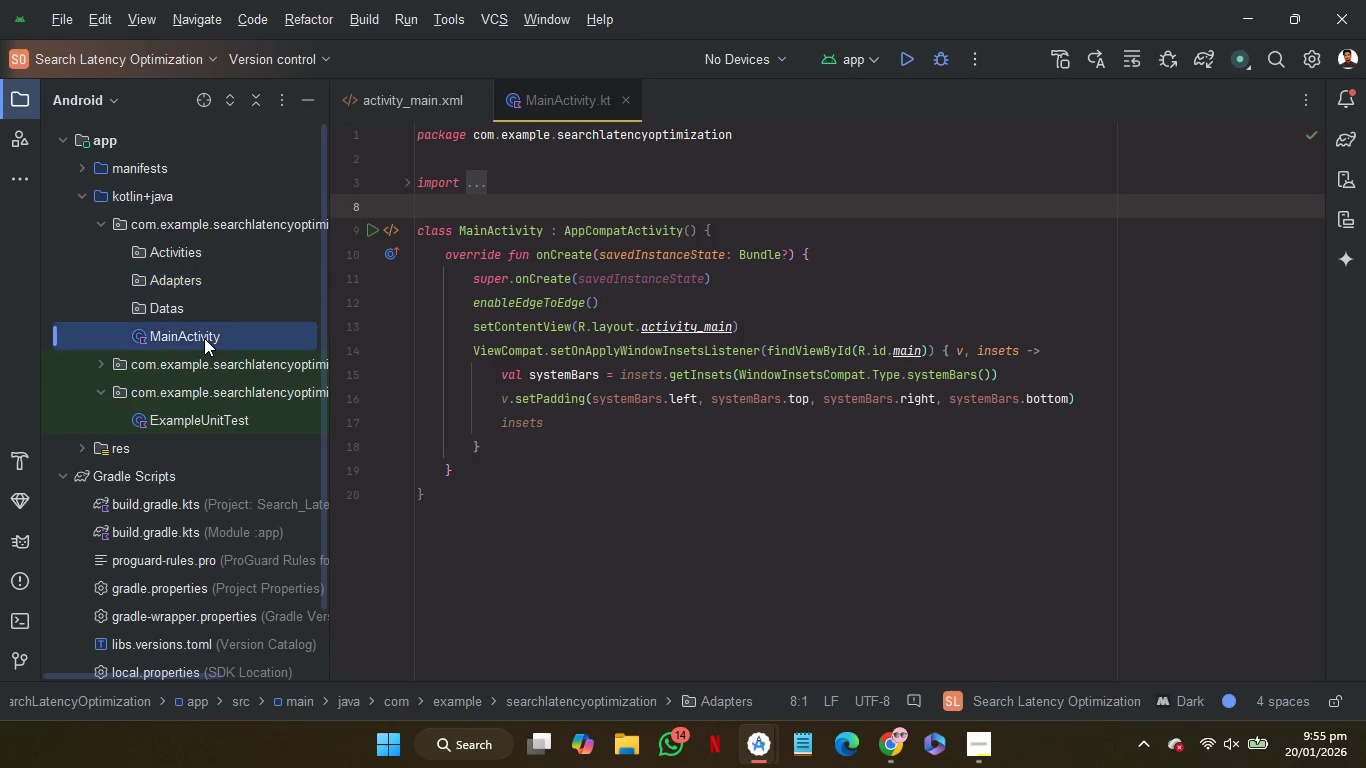 
left_click([204, 338])
 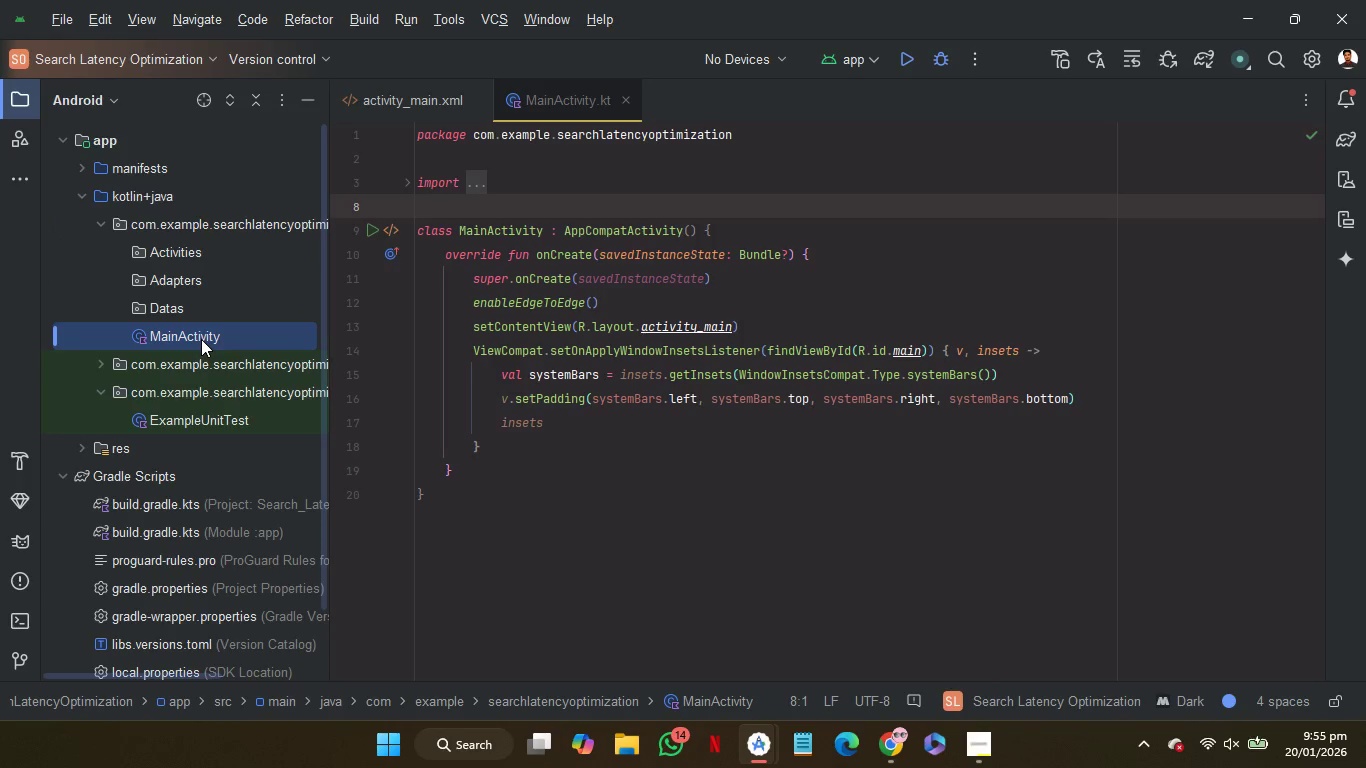 
left_click_drag(start_coordinate=[201, 339], to_coordinate=[172, 246])
 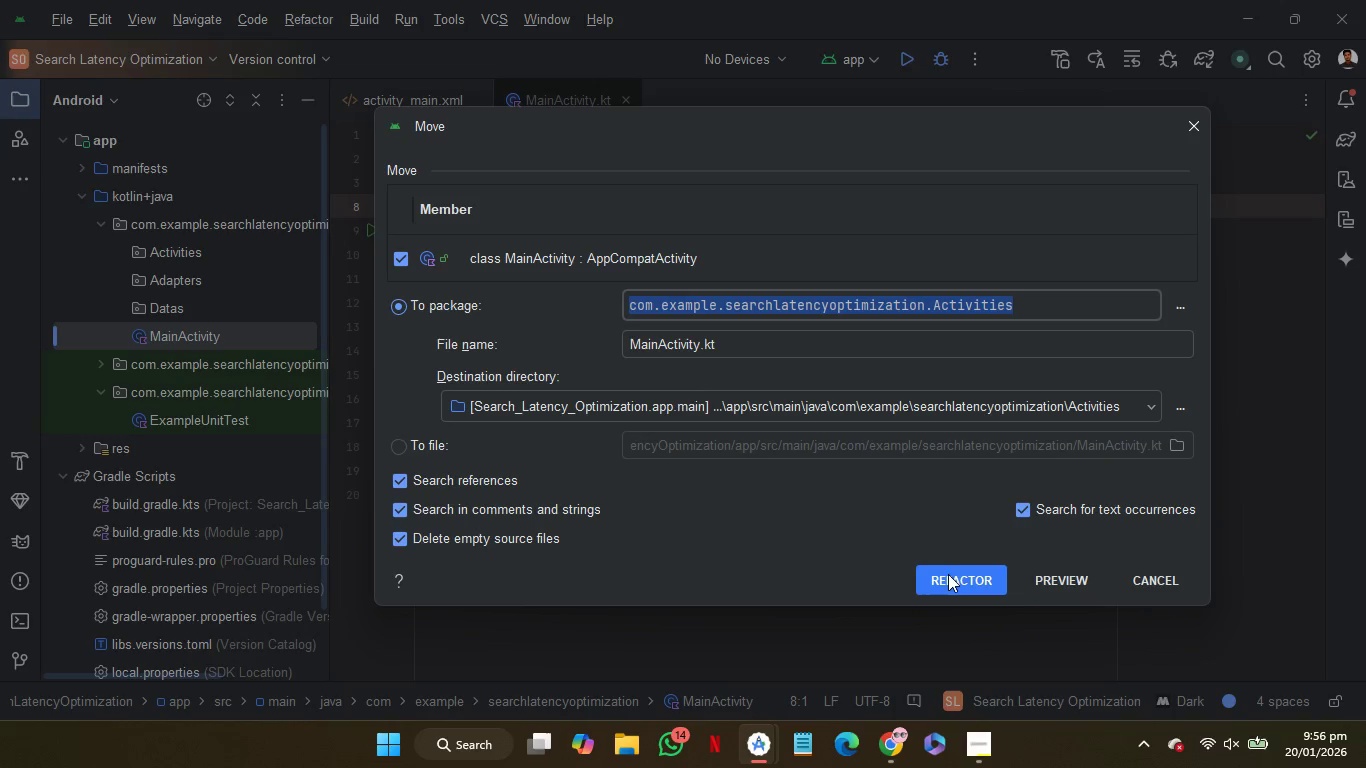 
wait(6.91)
 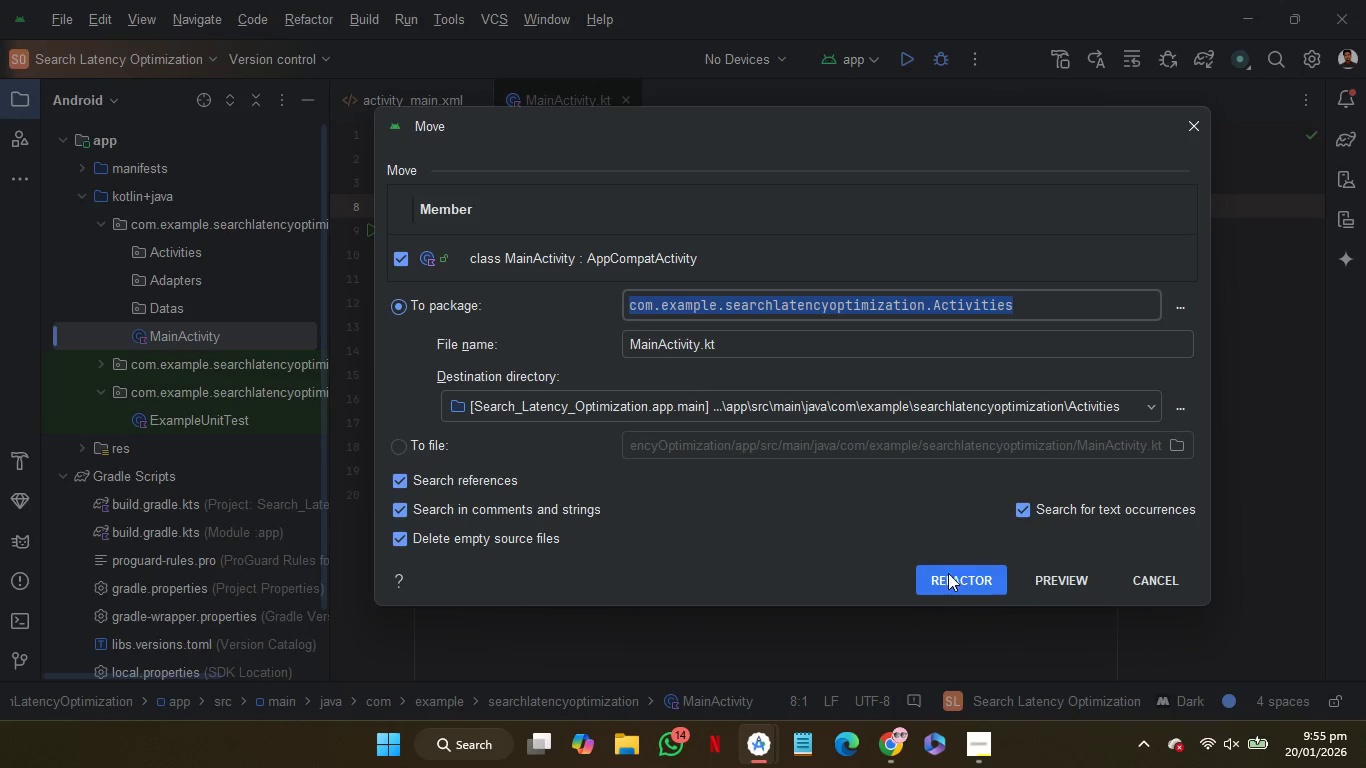 
left_click([948, 574])
 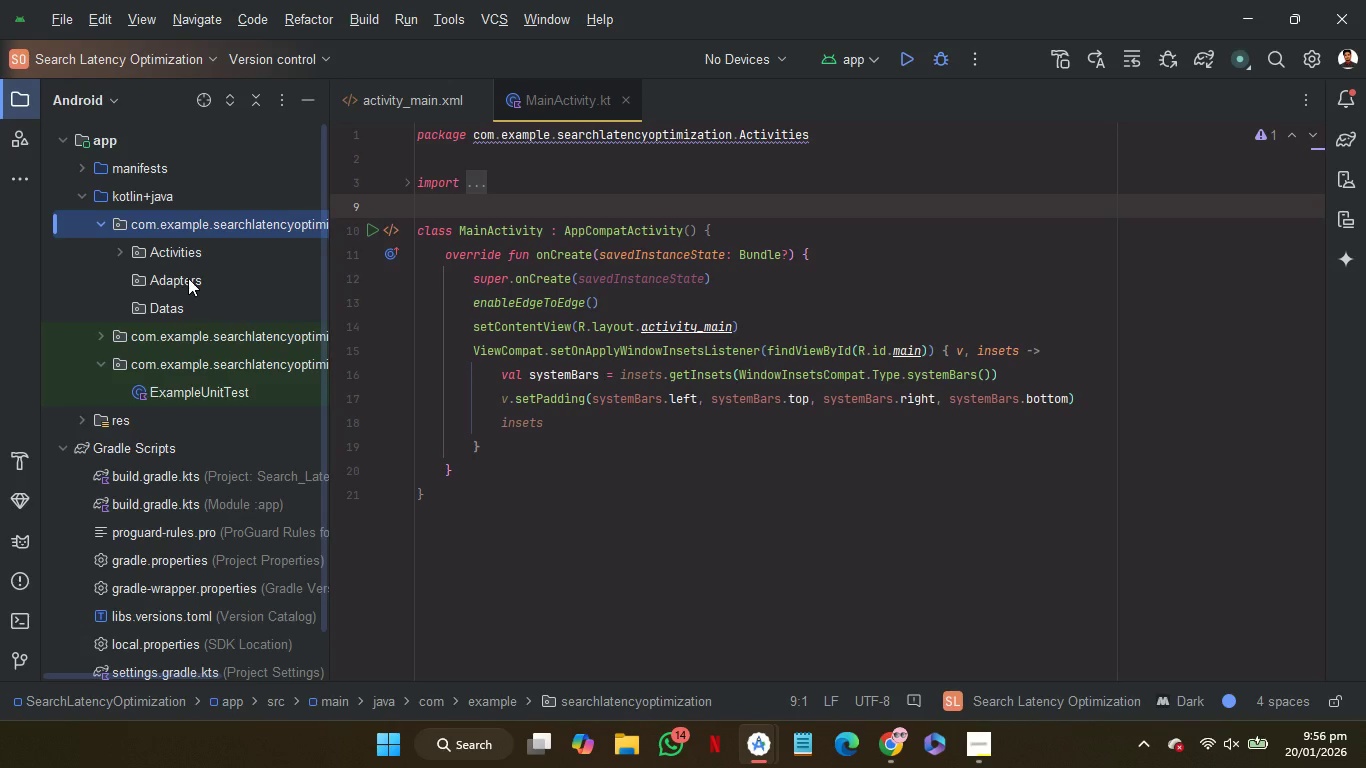 
wait(7.94)
 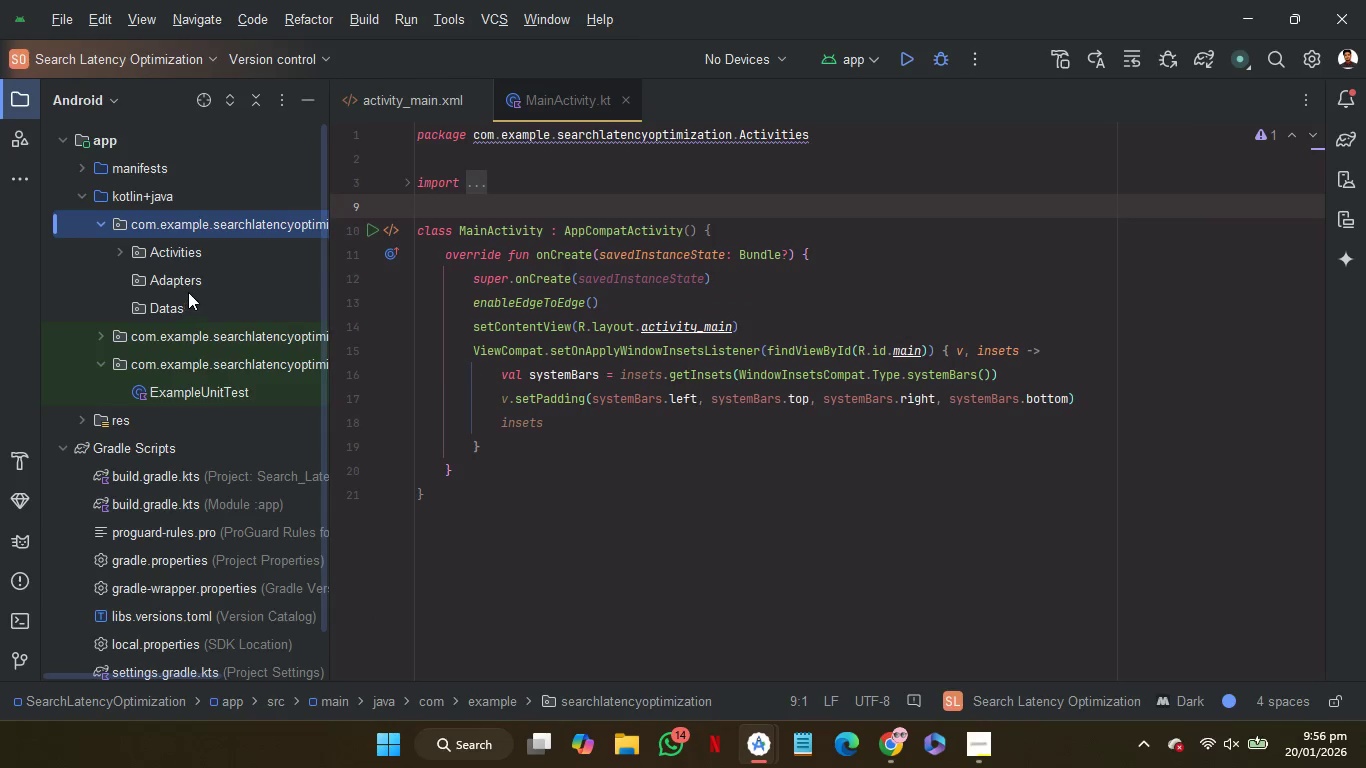 
left_click([188, 278])
 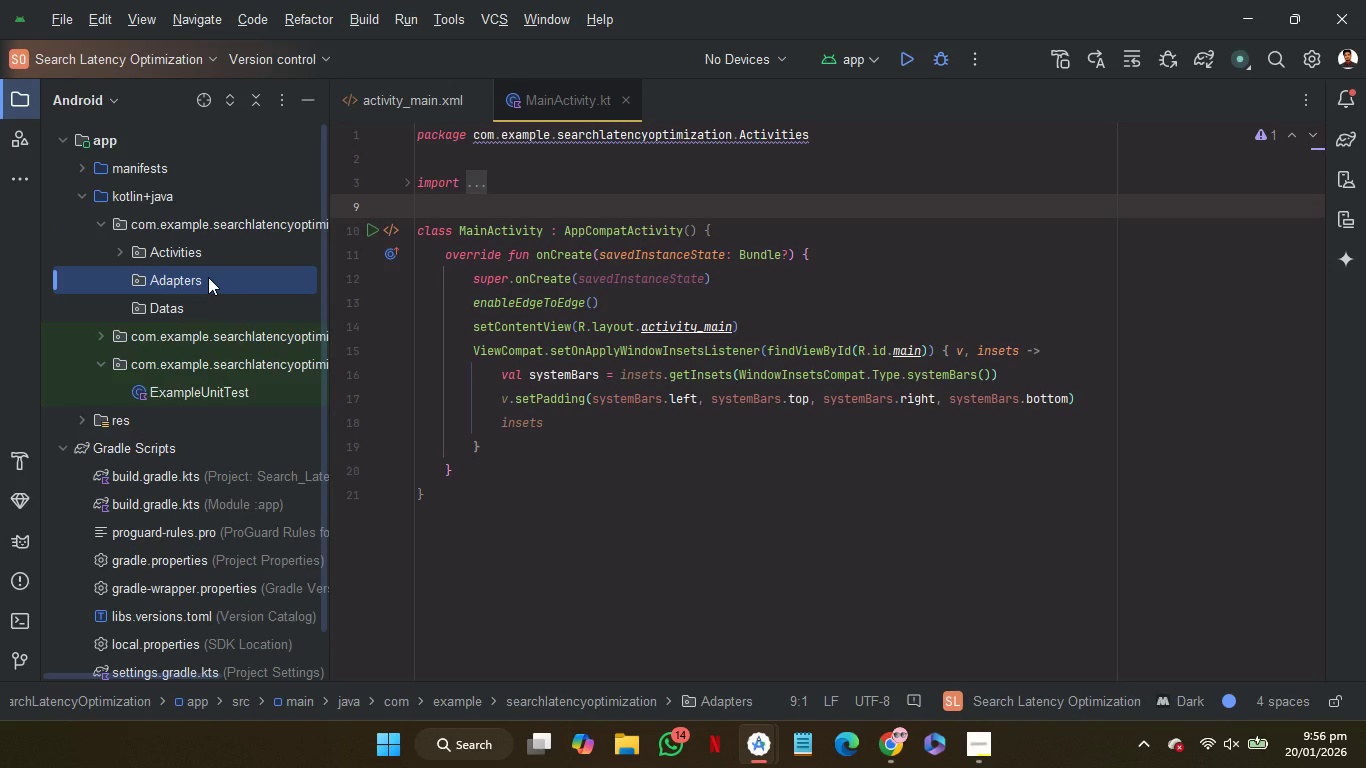 
right_click([208, 277])
 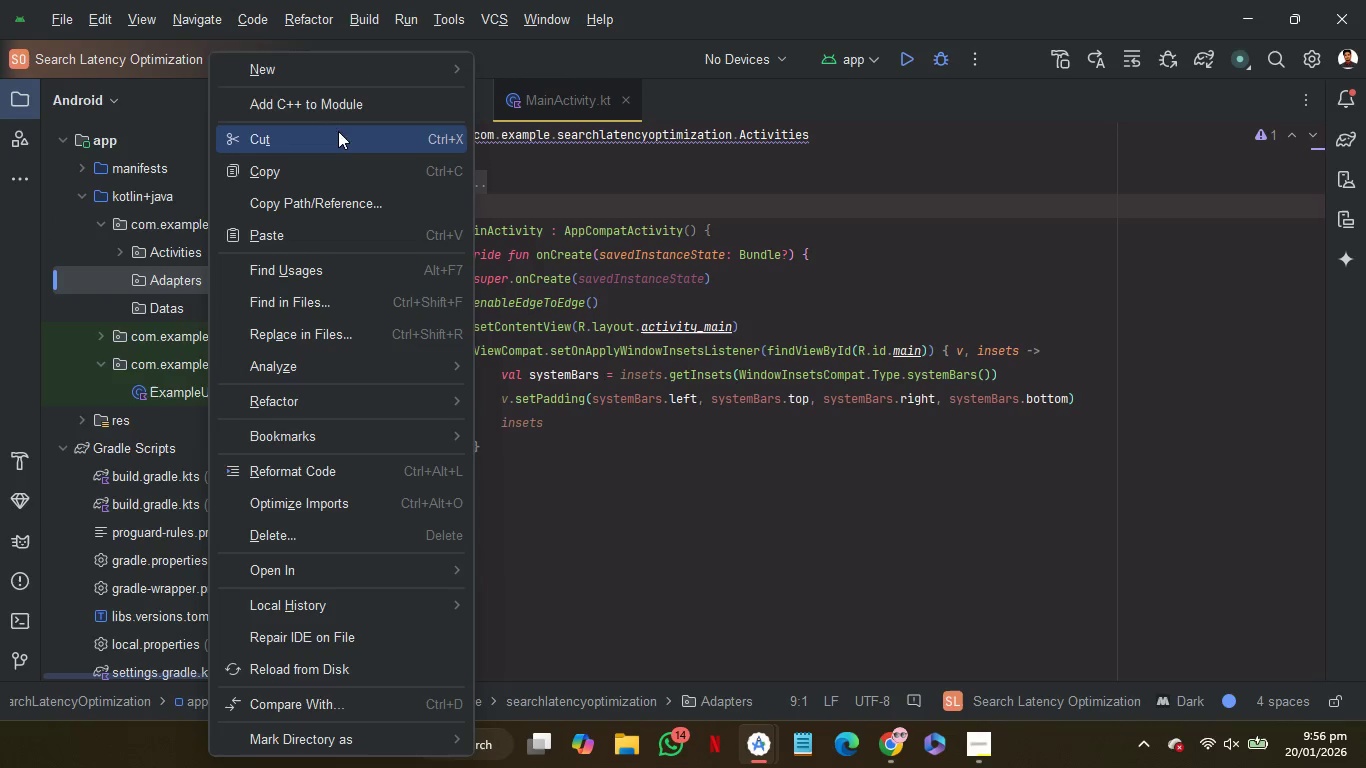 
mouse_move([369, 78])
 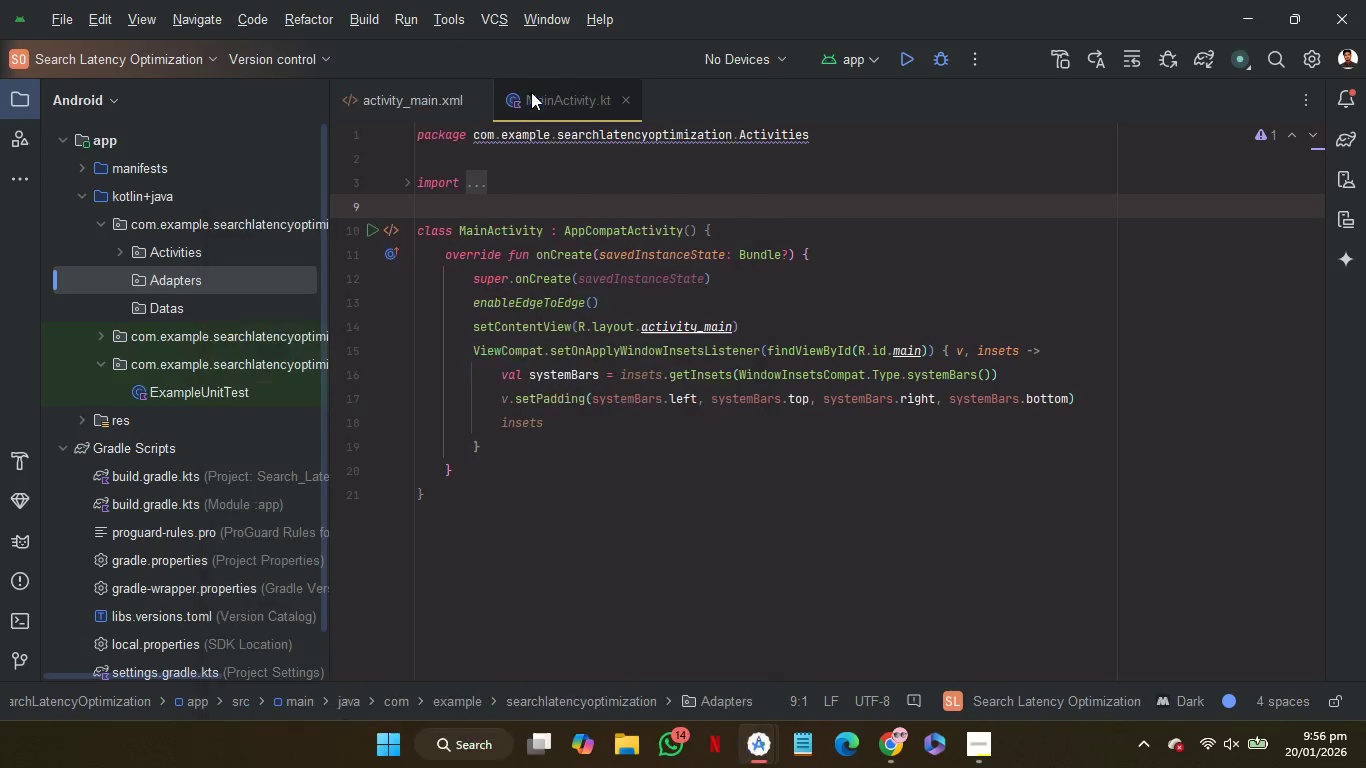 
left_click([531, 92])
 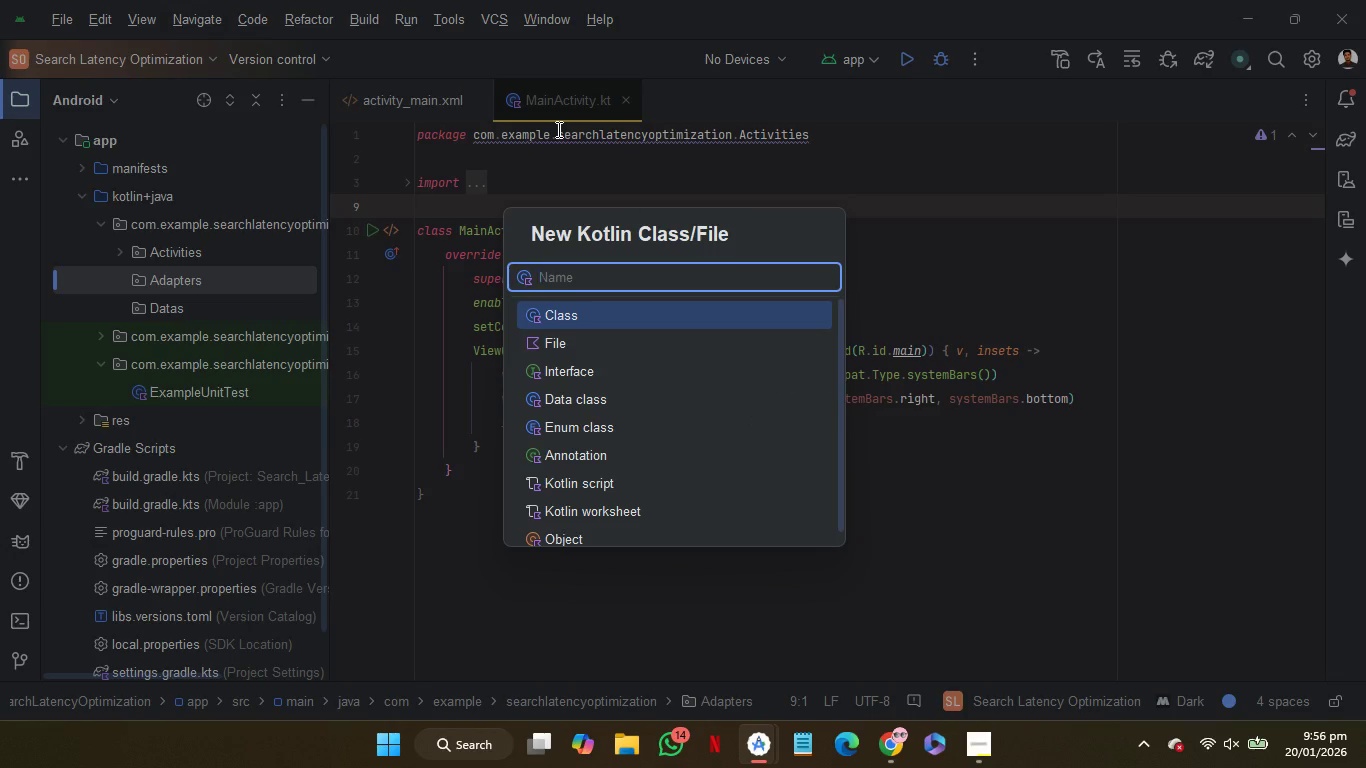 
hold_key(key=ShiftRight, duration=0.42)
 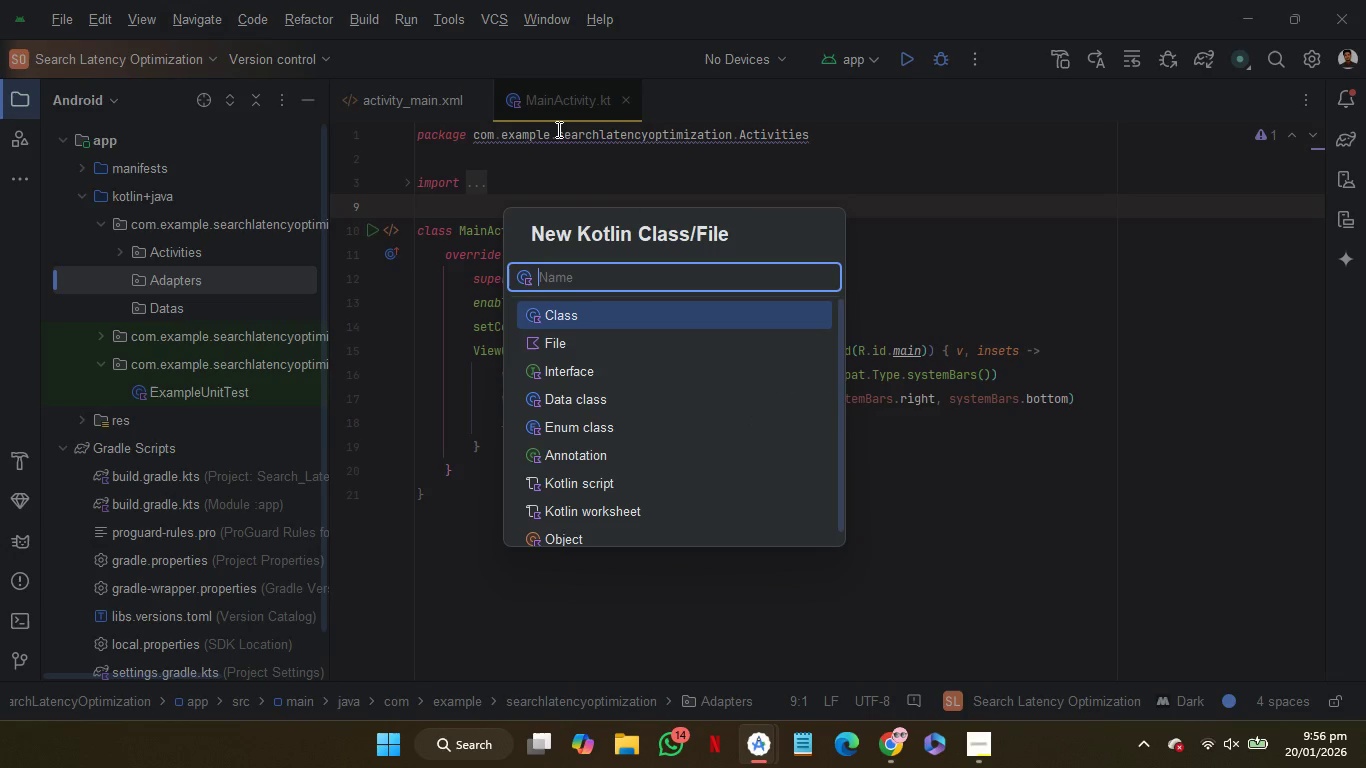 
wait(5.59)
 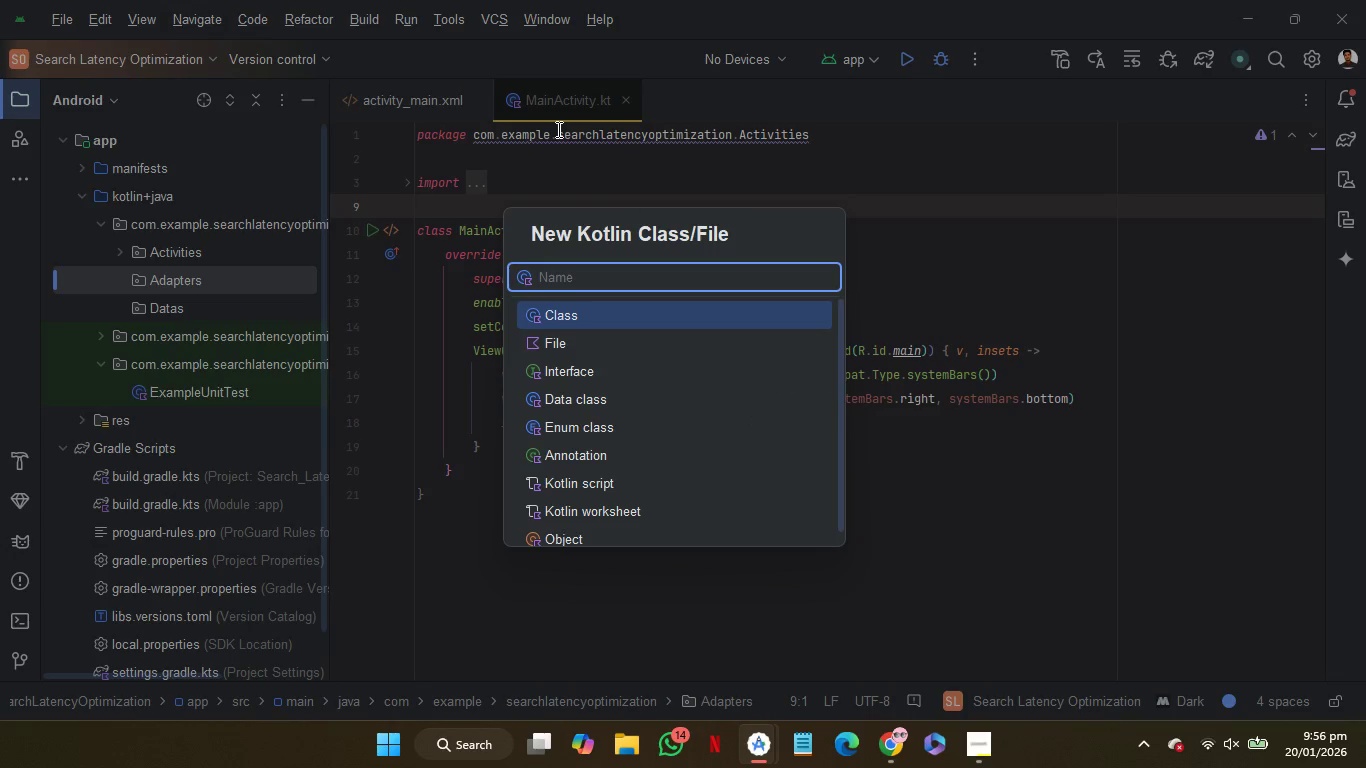 
type(ListAdapter)
 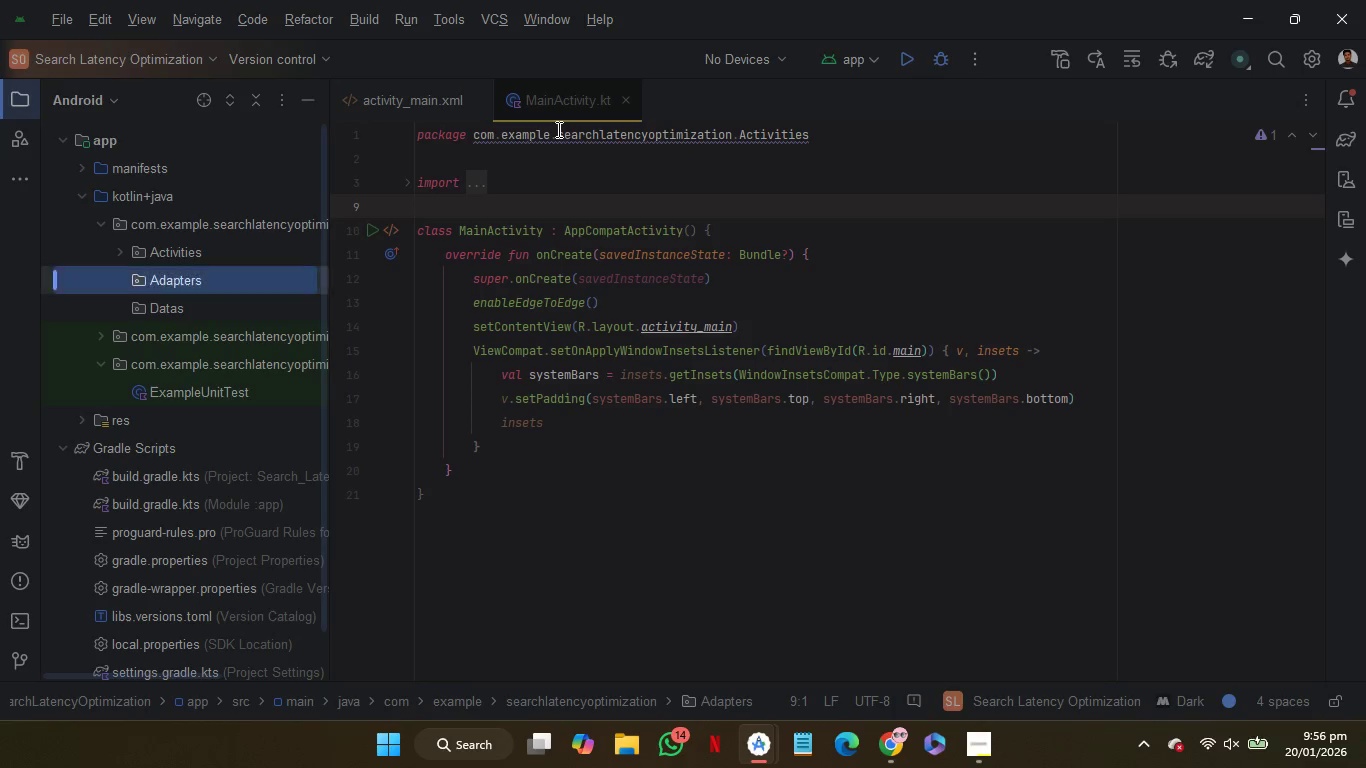 
key(Enter)
 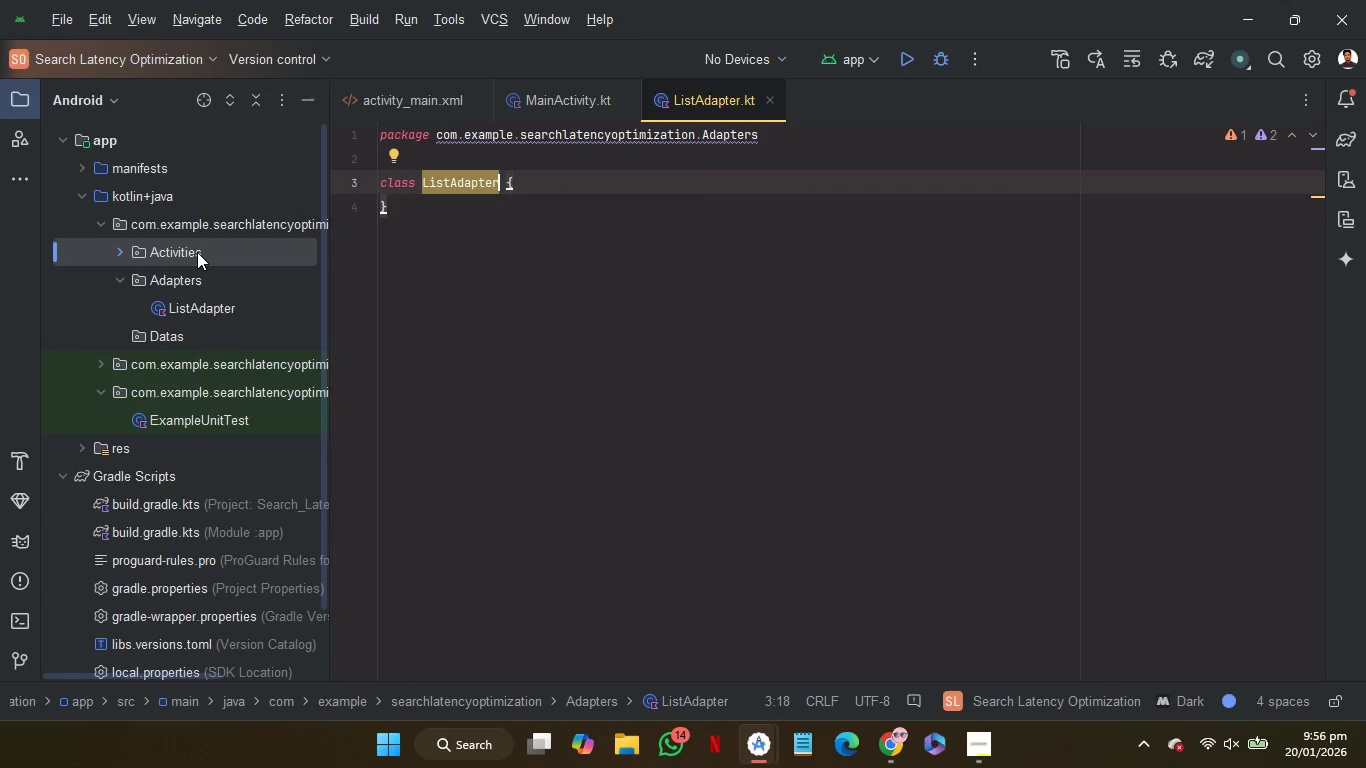 
left_click([197, 252])
 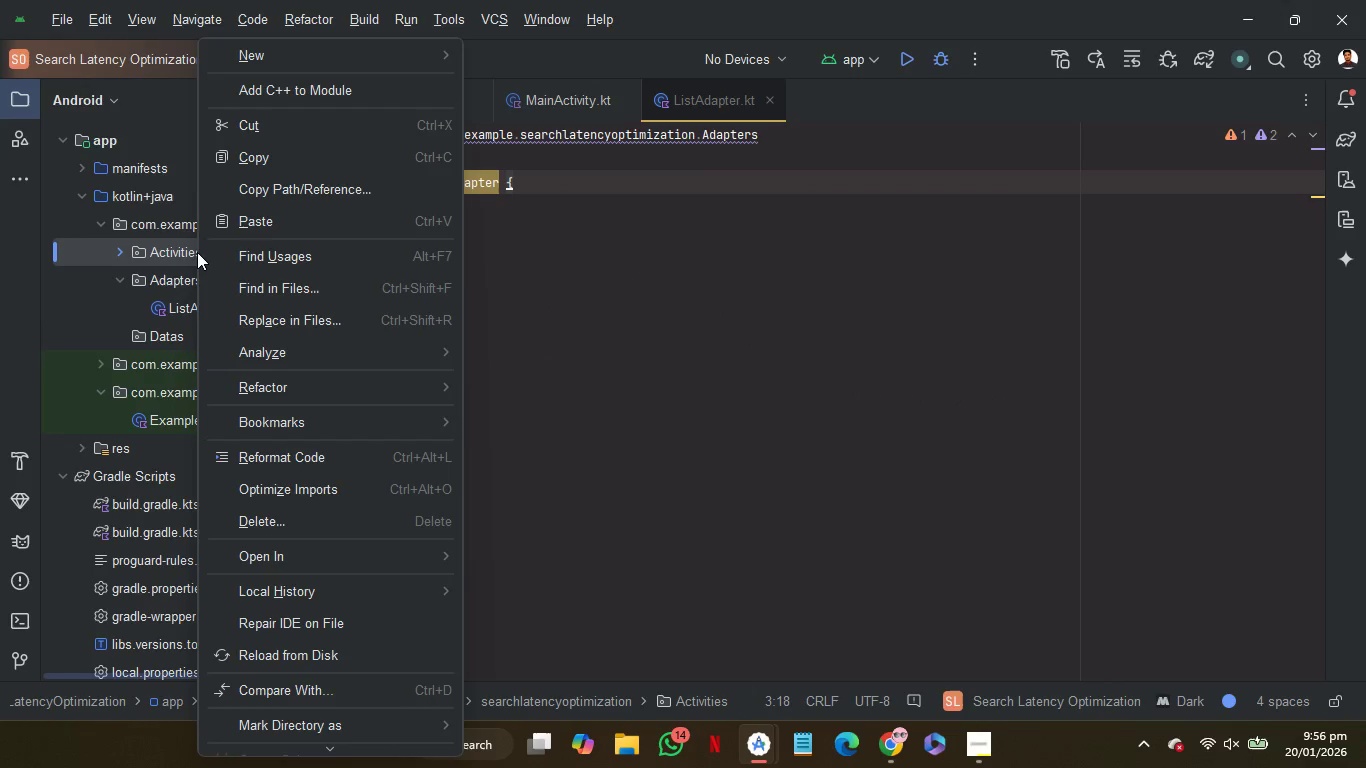 
right_click([197, 252])
 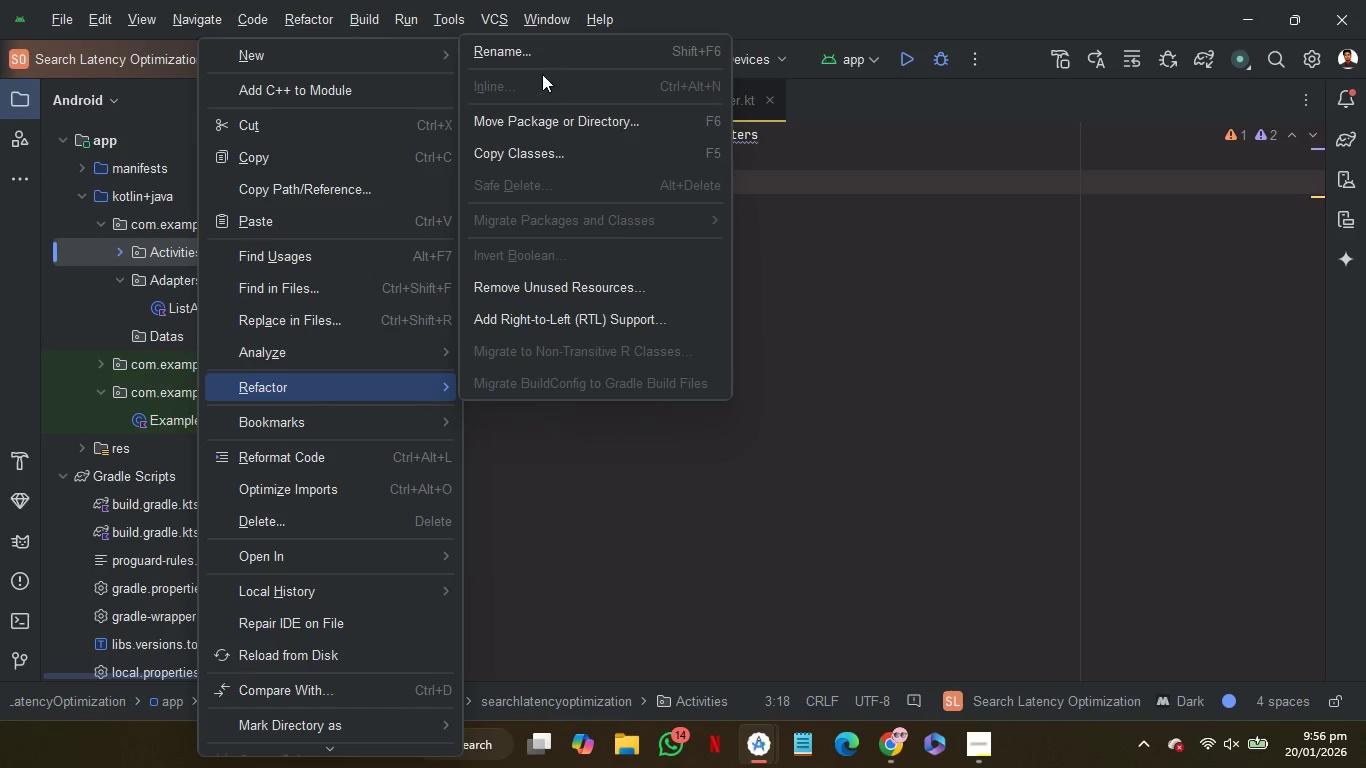 
left_click([541, 57])
 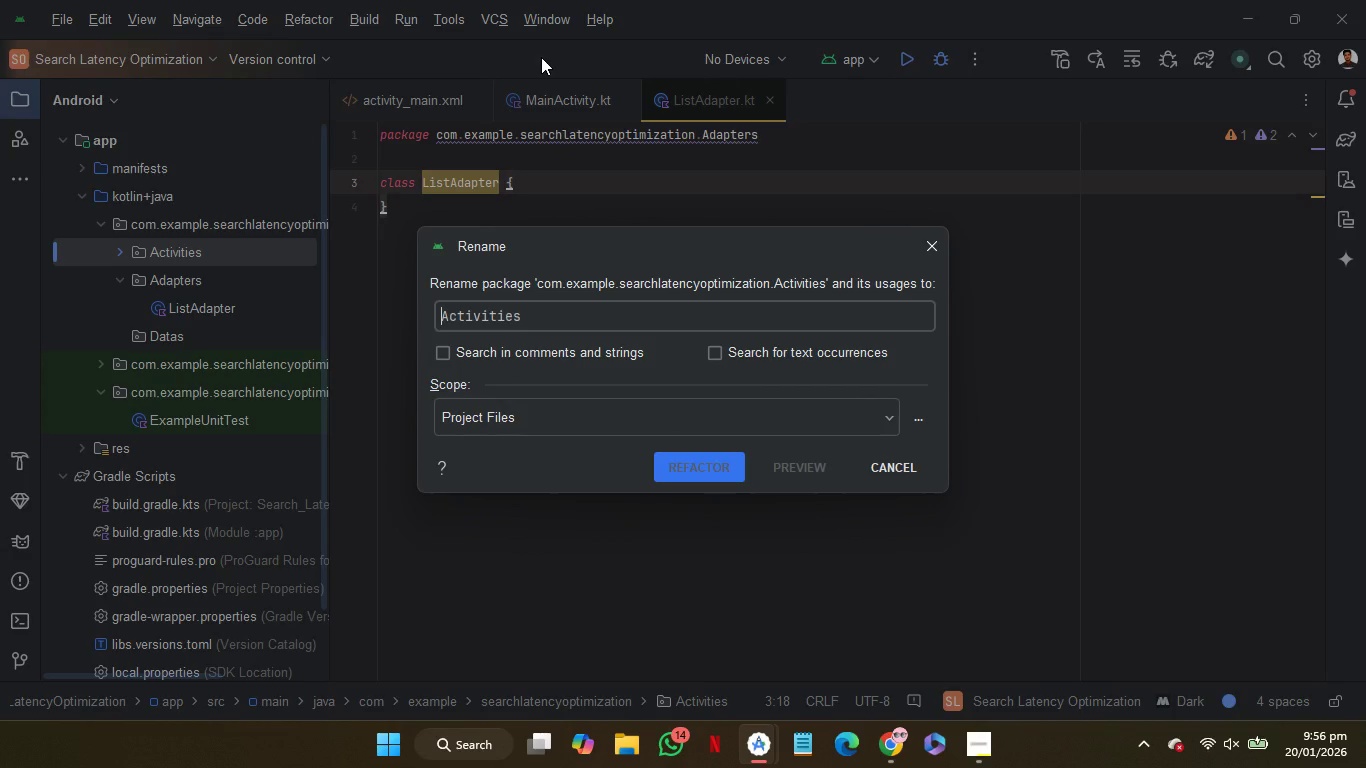 
key(ArrowLeft)
 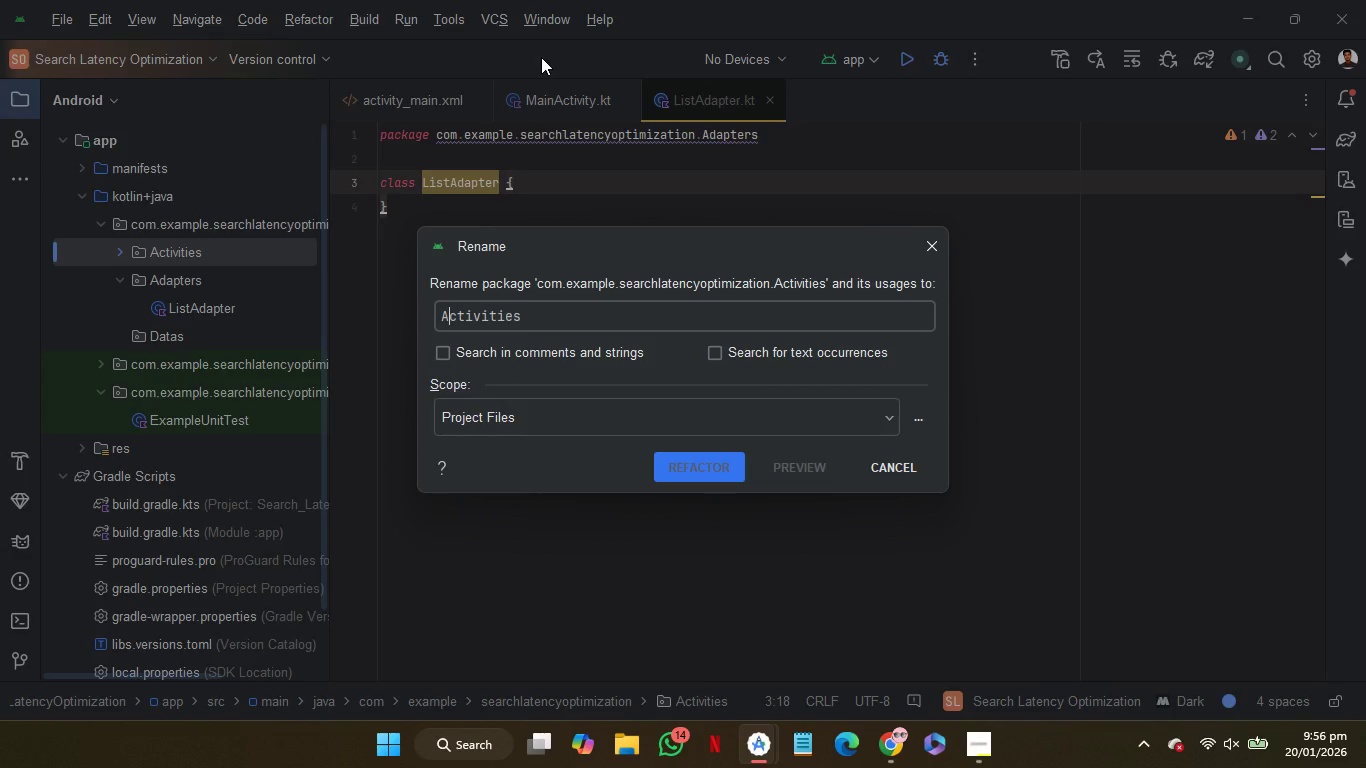 
key(ArrowRight)
 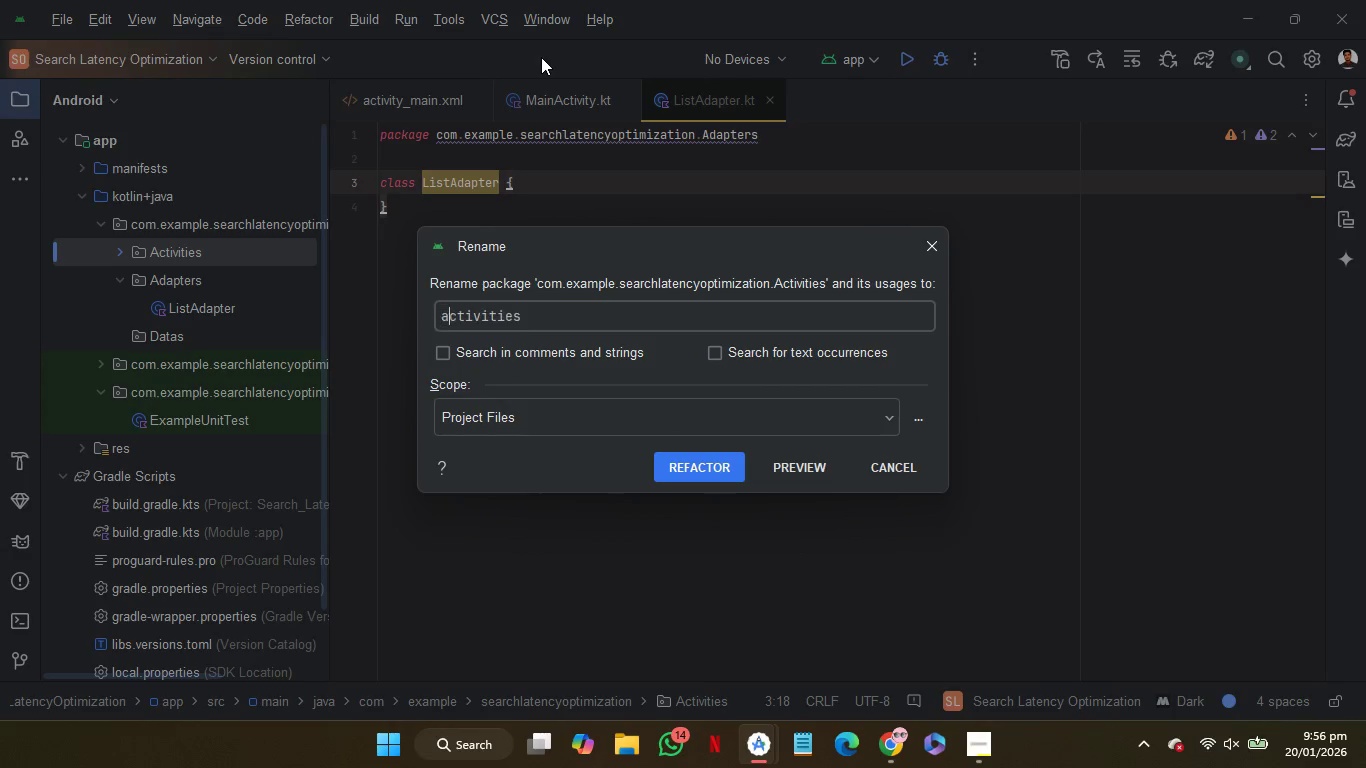 
key(Backspace)
 